 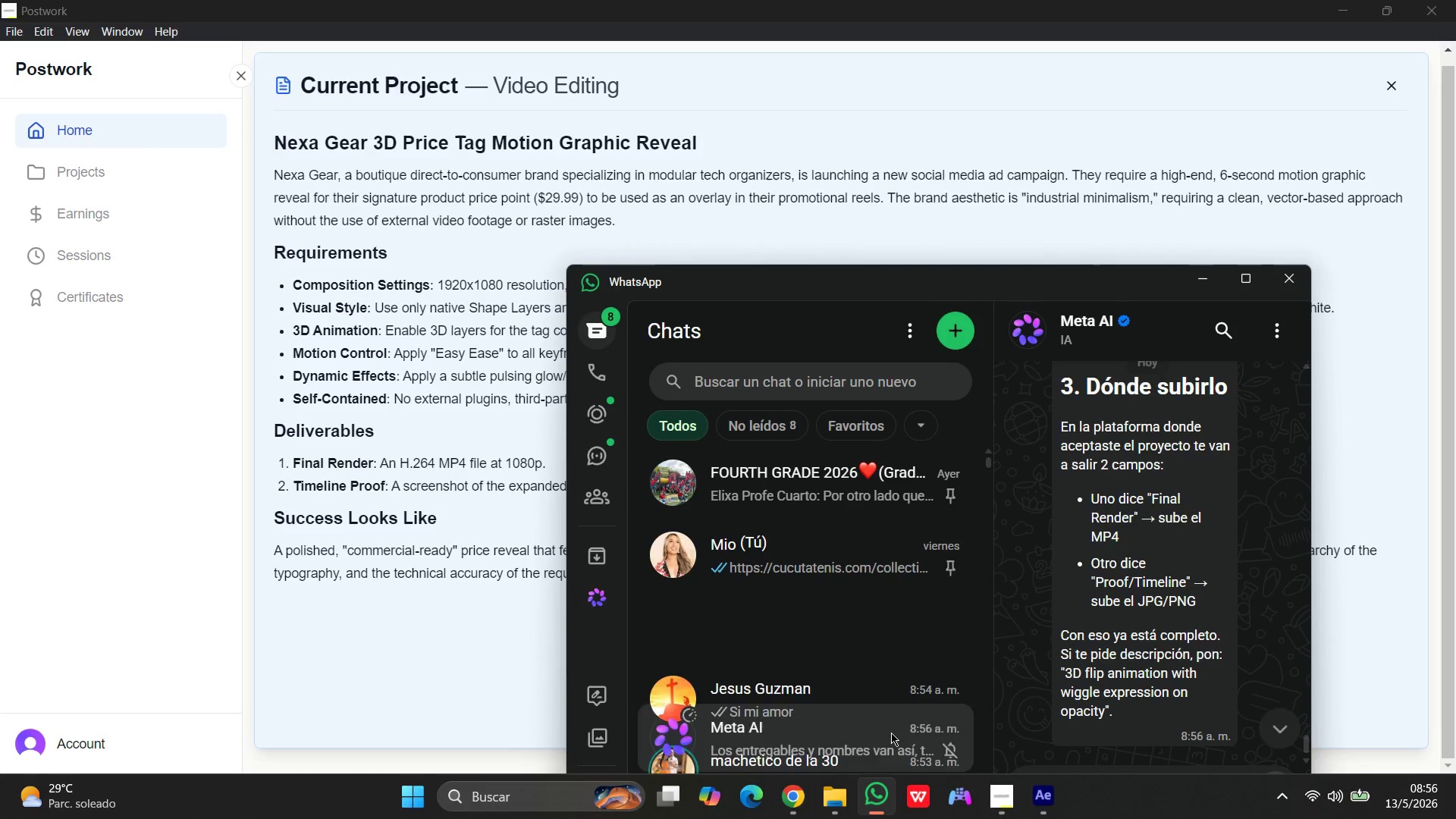 
scroll: coordinate [1177, 577], scroll_direction: down, amount: 2.0
 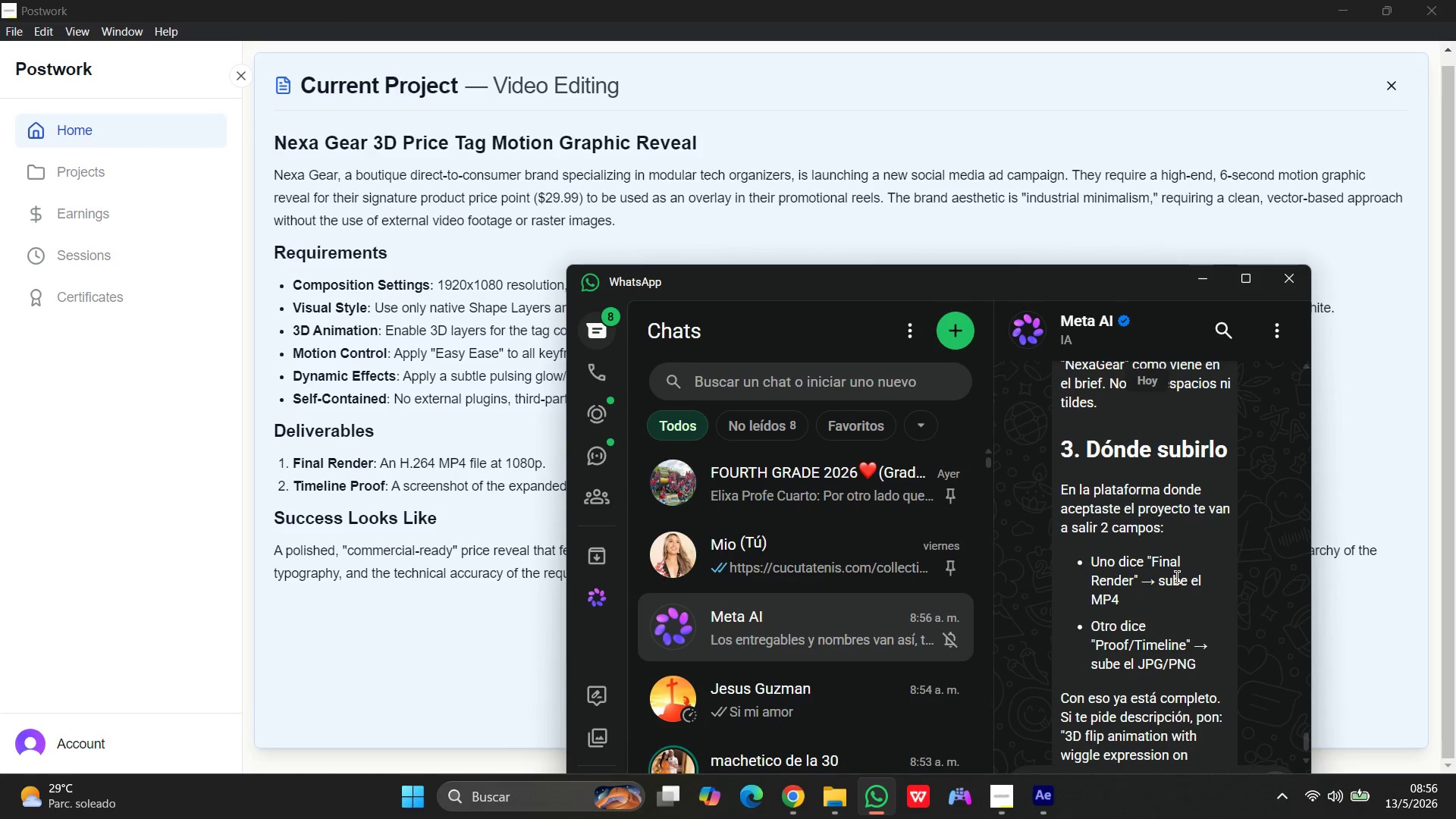 
scroll: coordinate [1177, 577], scroll_direction: up, amount: 6.0
 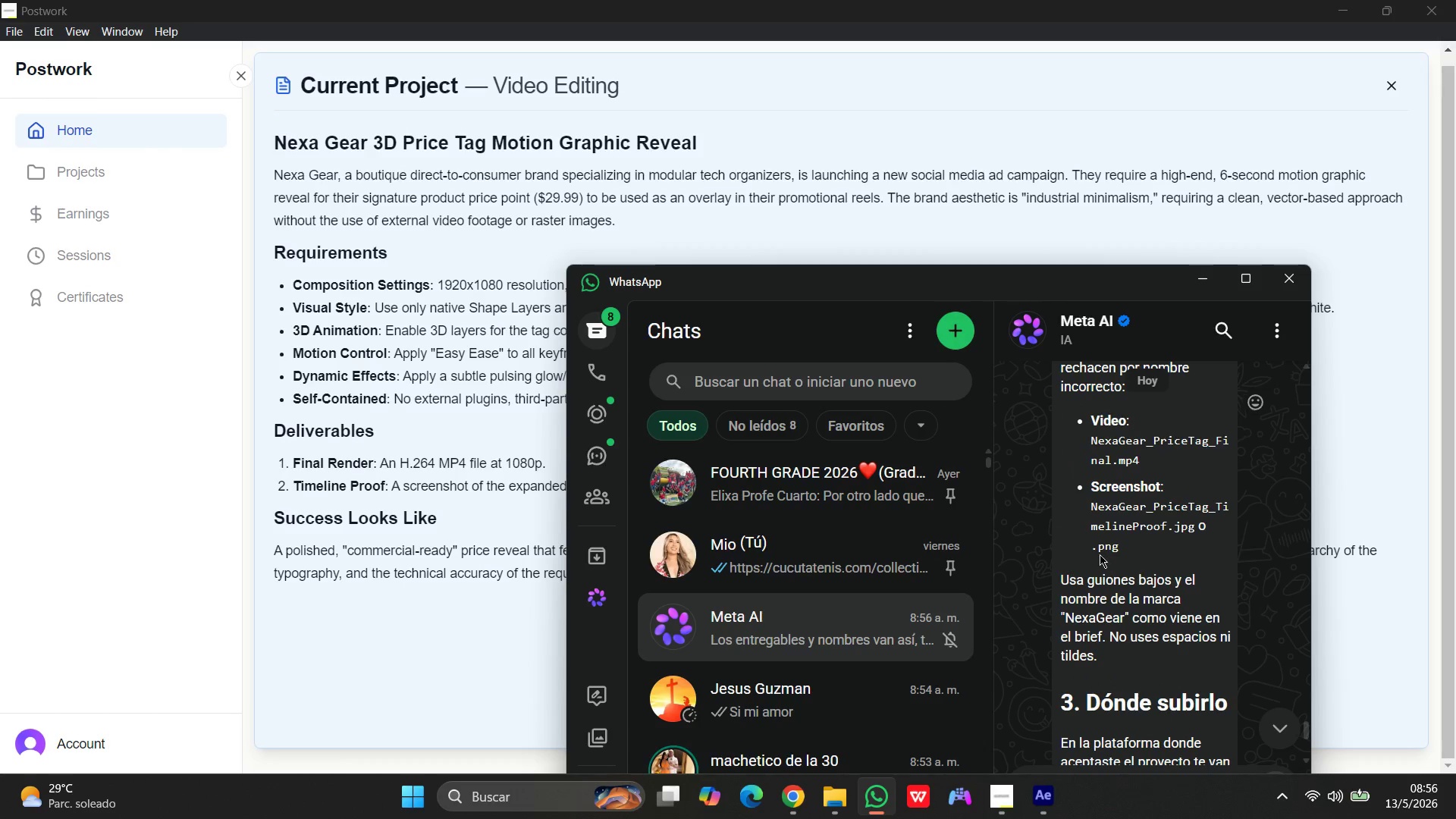 
left_click_drag(start_coordinate=[1089, 500], to_coordinate=[1172, 530])
 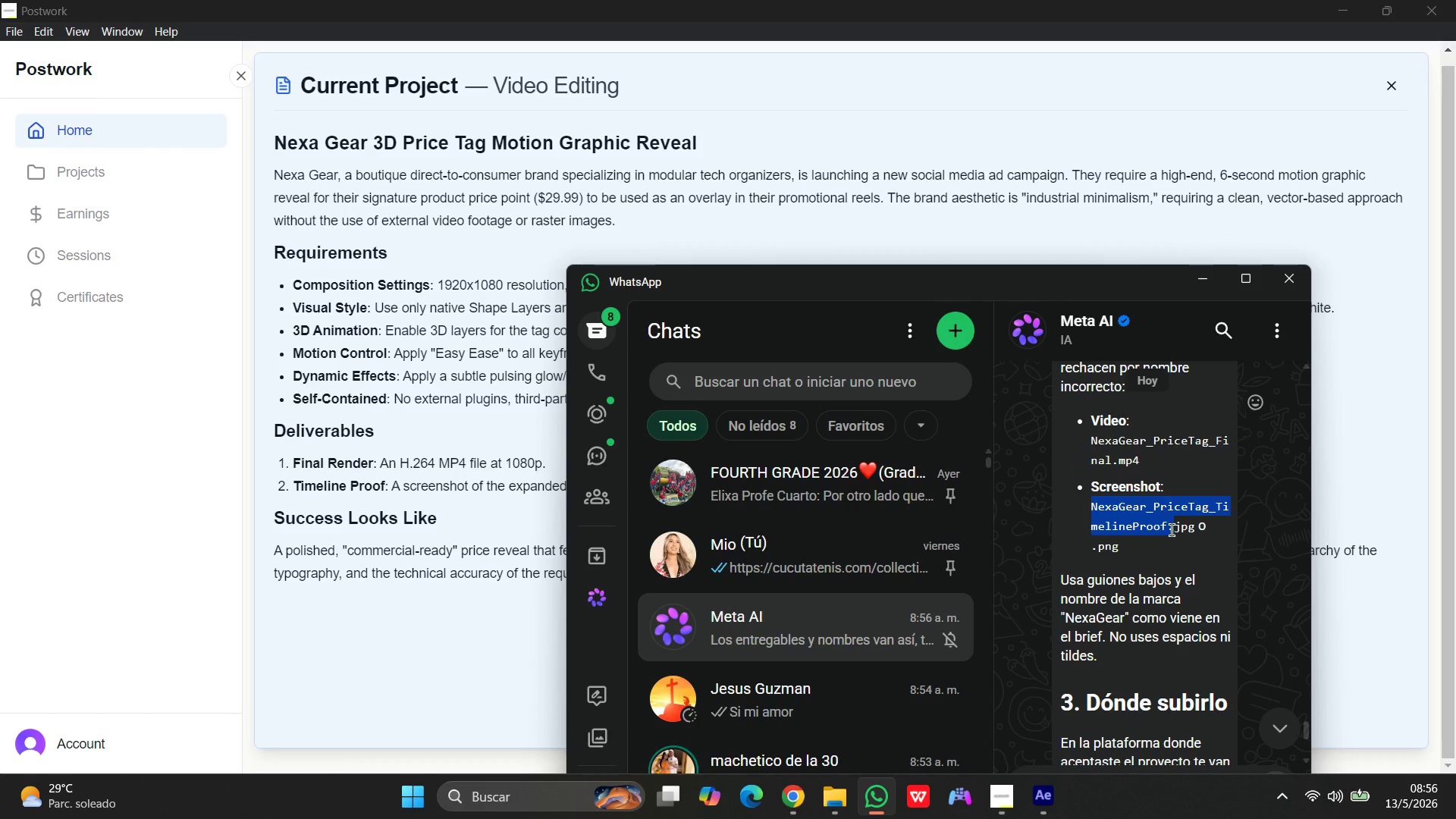 
key(Control+C)
 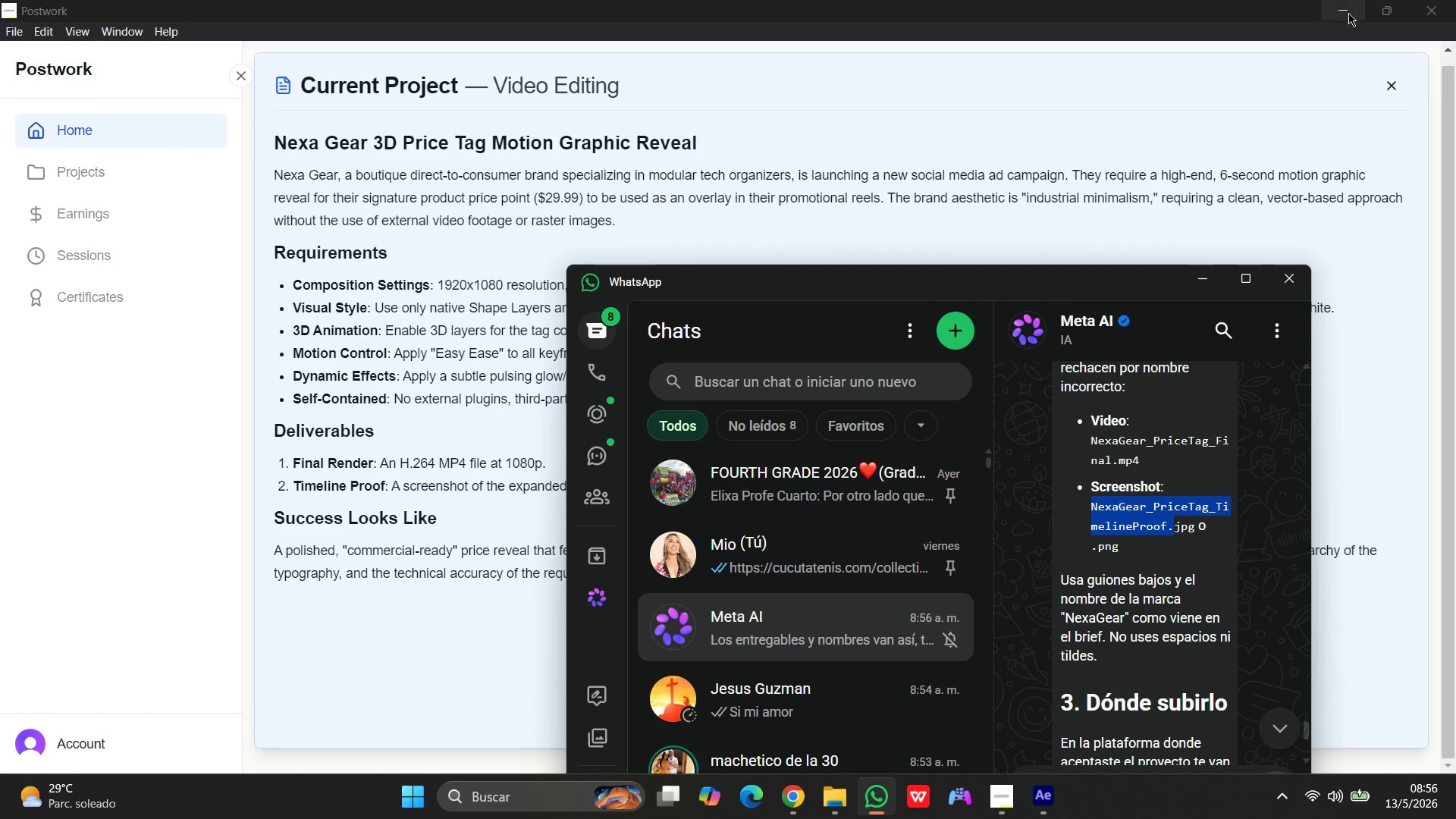 
left_click([1348, 13])
 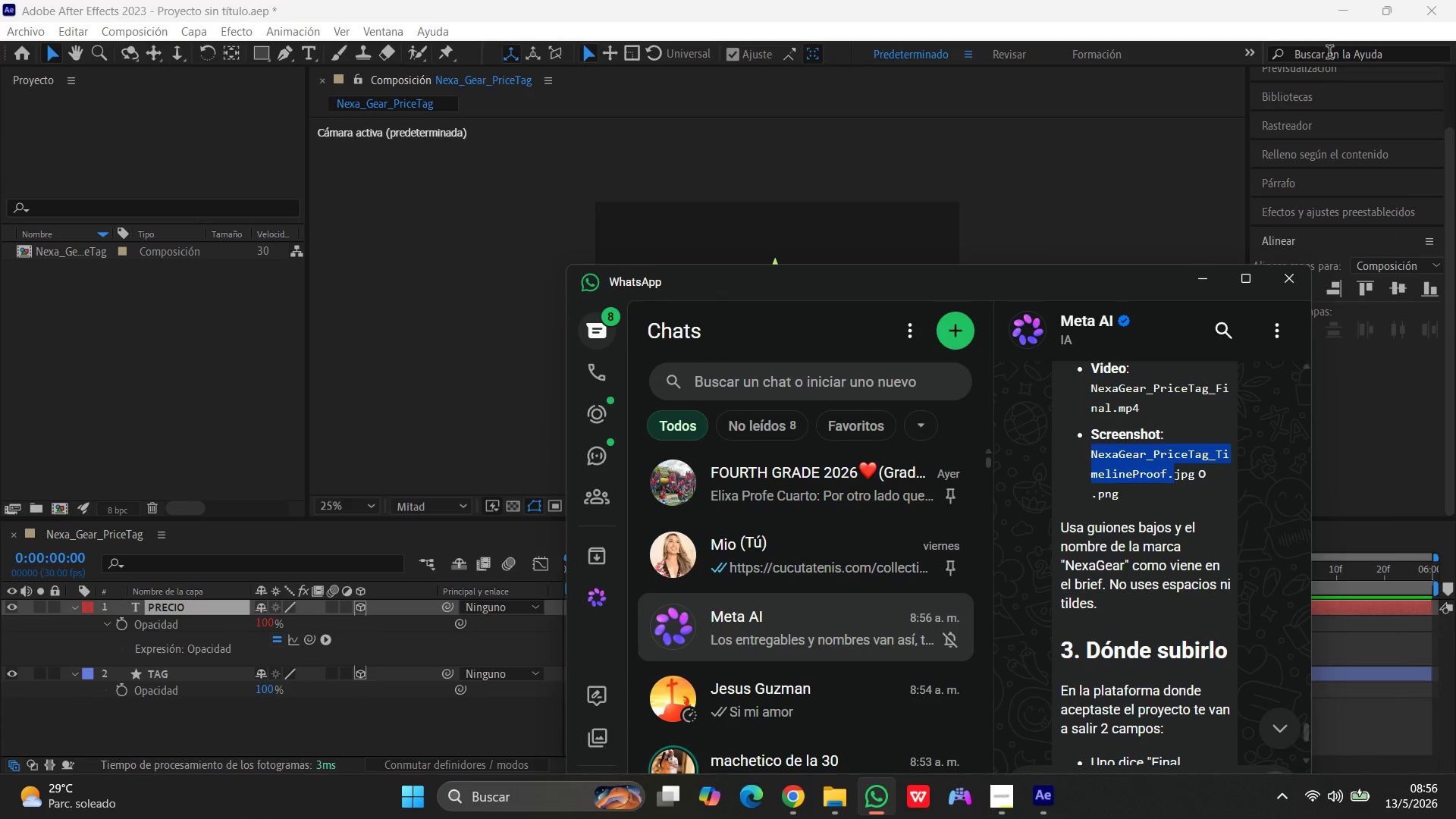 
left_click([1348, 16])
 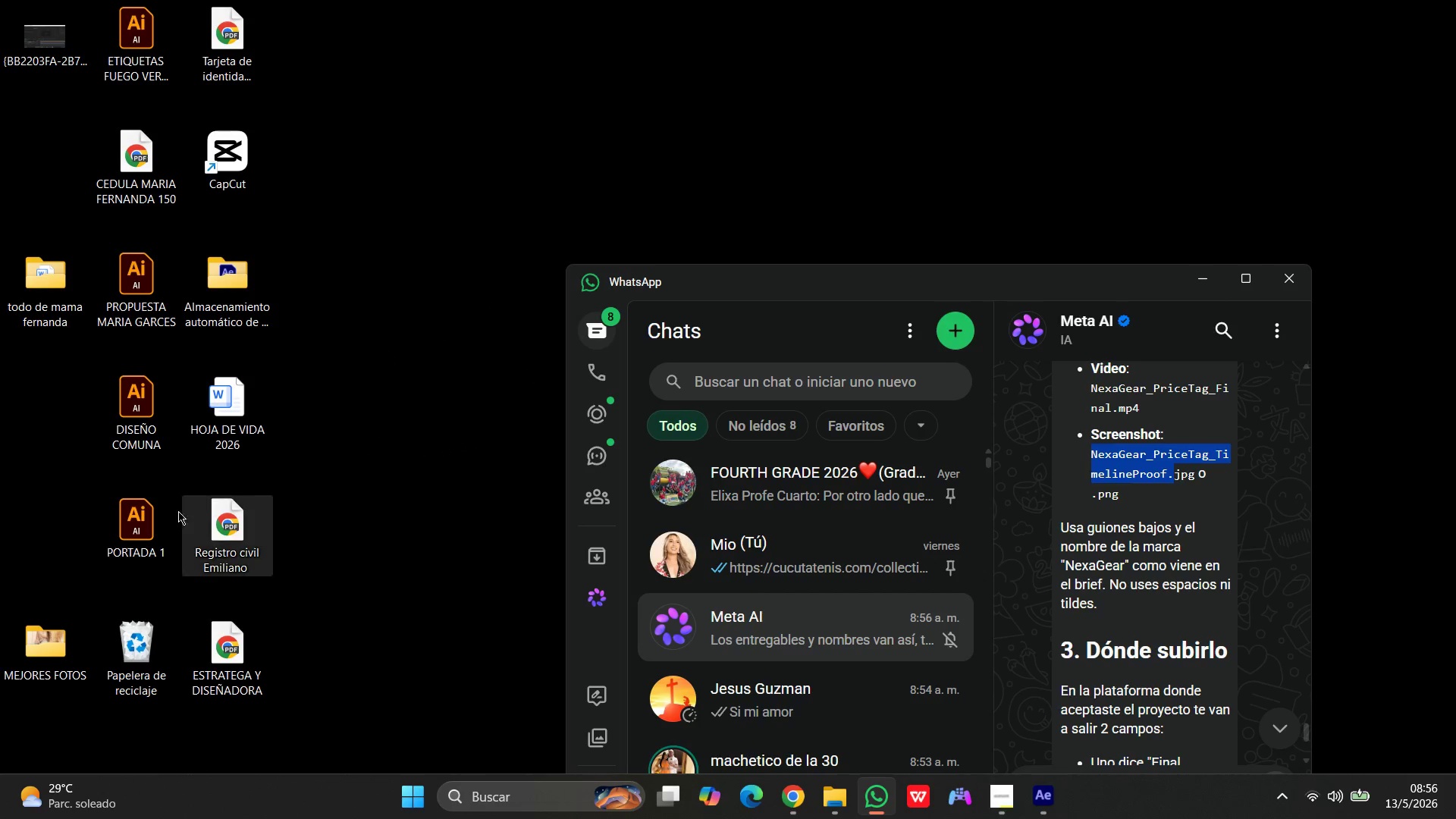 
left_click_drag(start_coordinate=[52, 40], to_coordinate=[657, 62])
 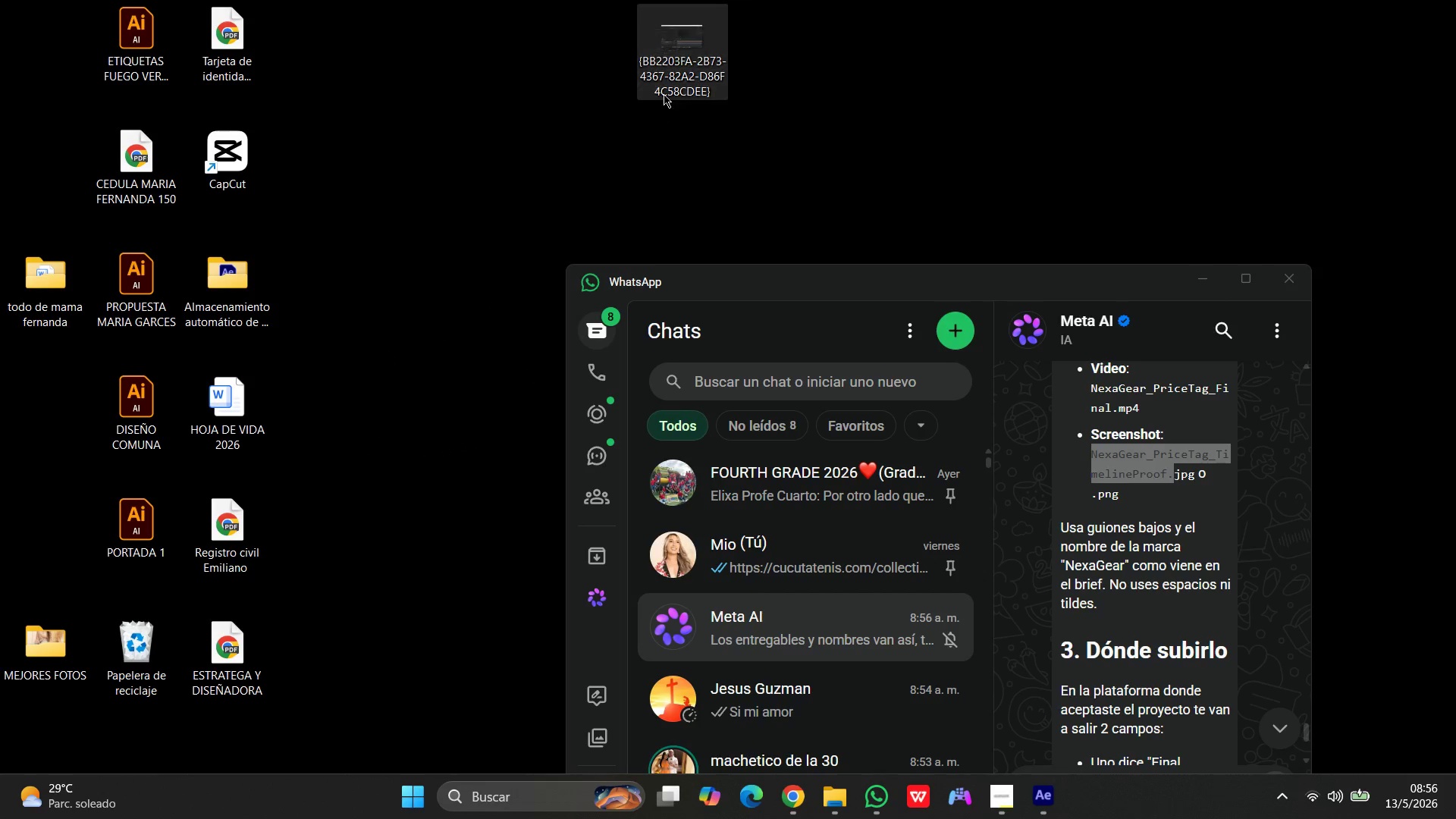 
left_click([664, 93])
 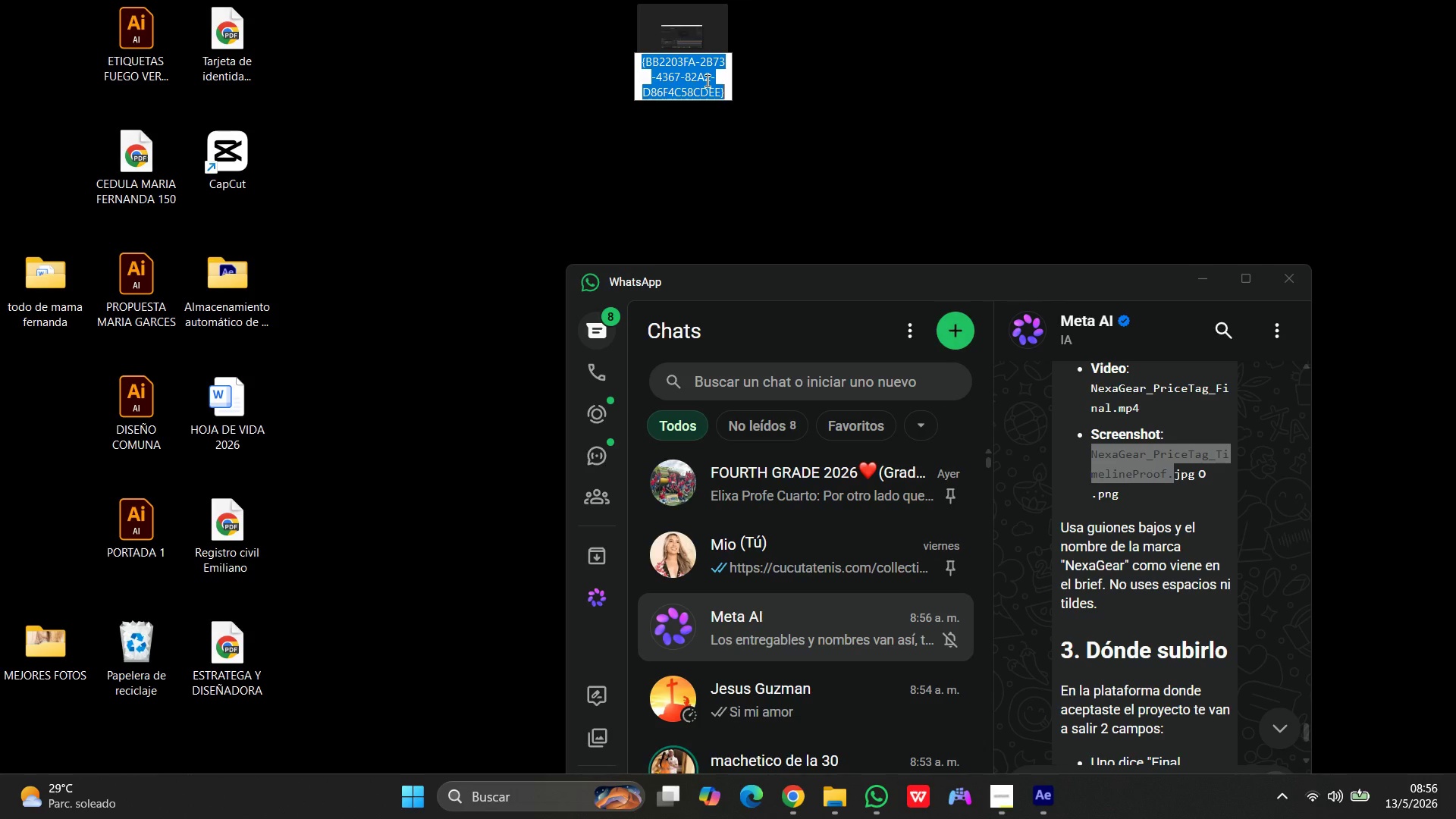 
key(Control+V)
 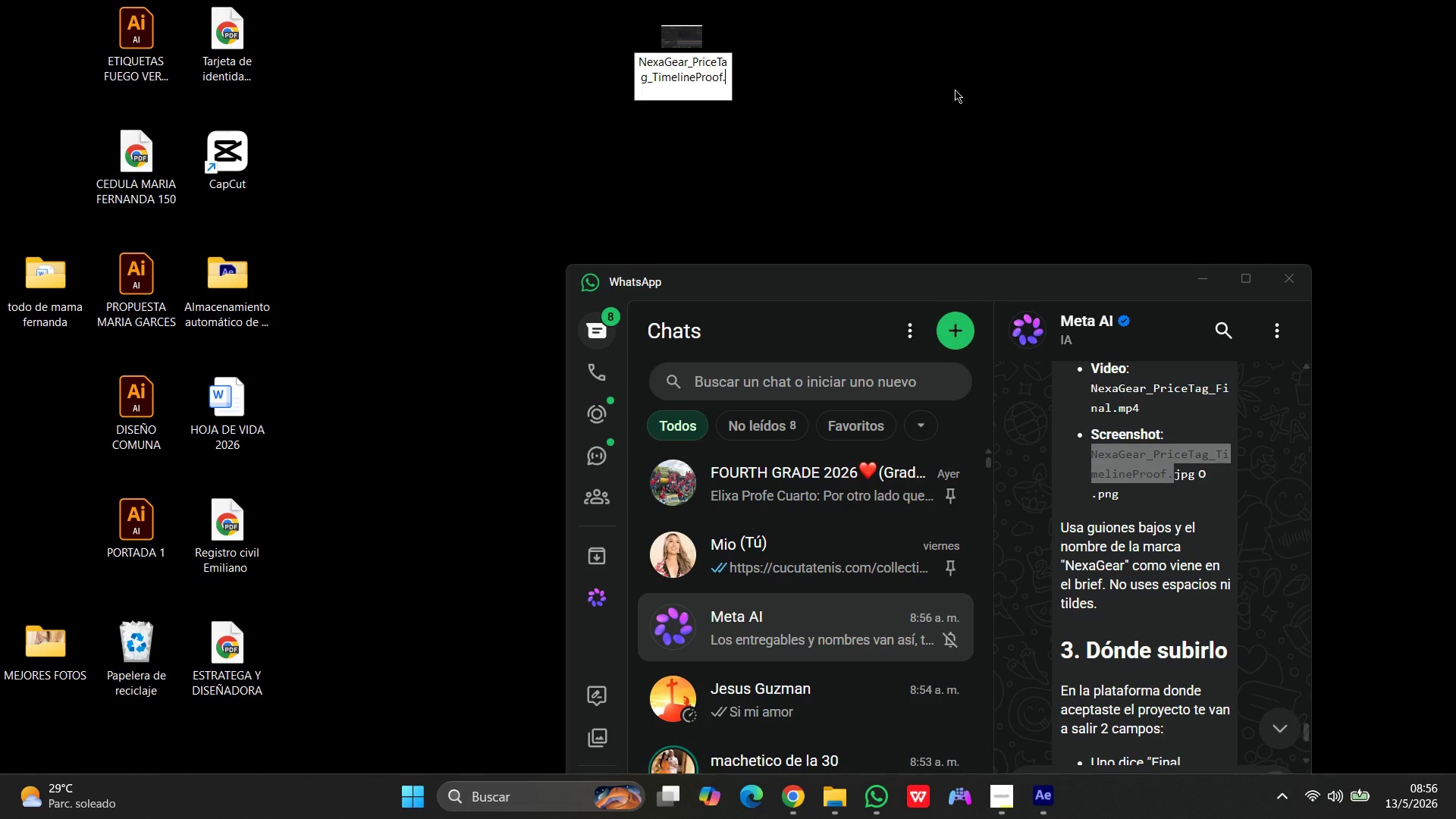 
left_click([956, 96])
 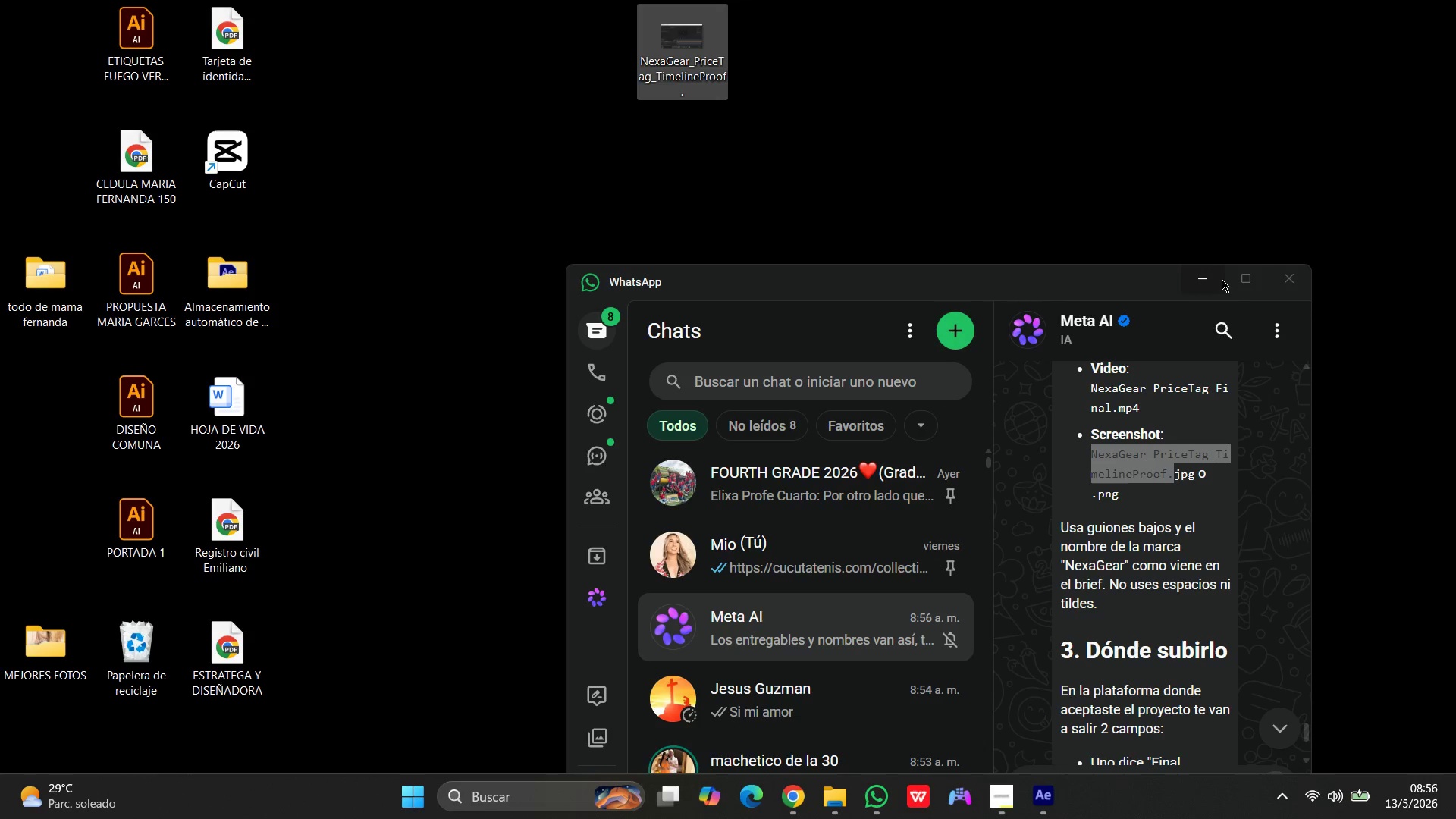 
left_click([1213, 278])
 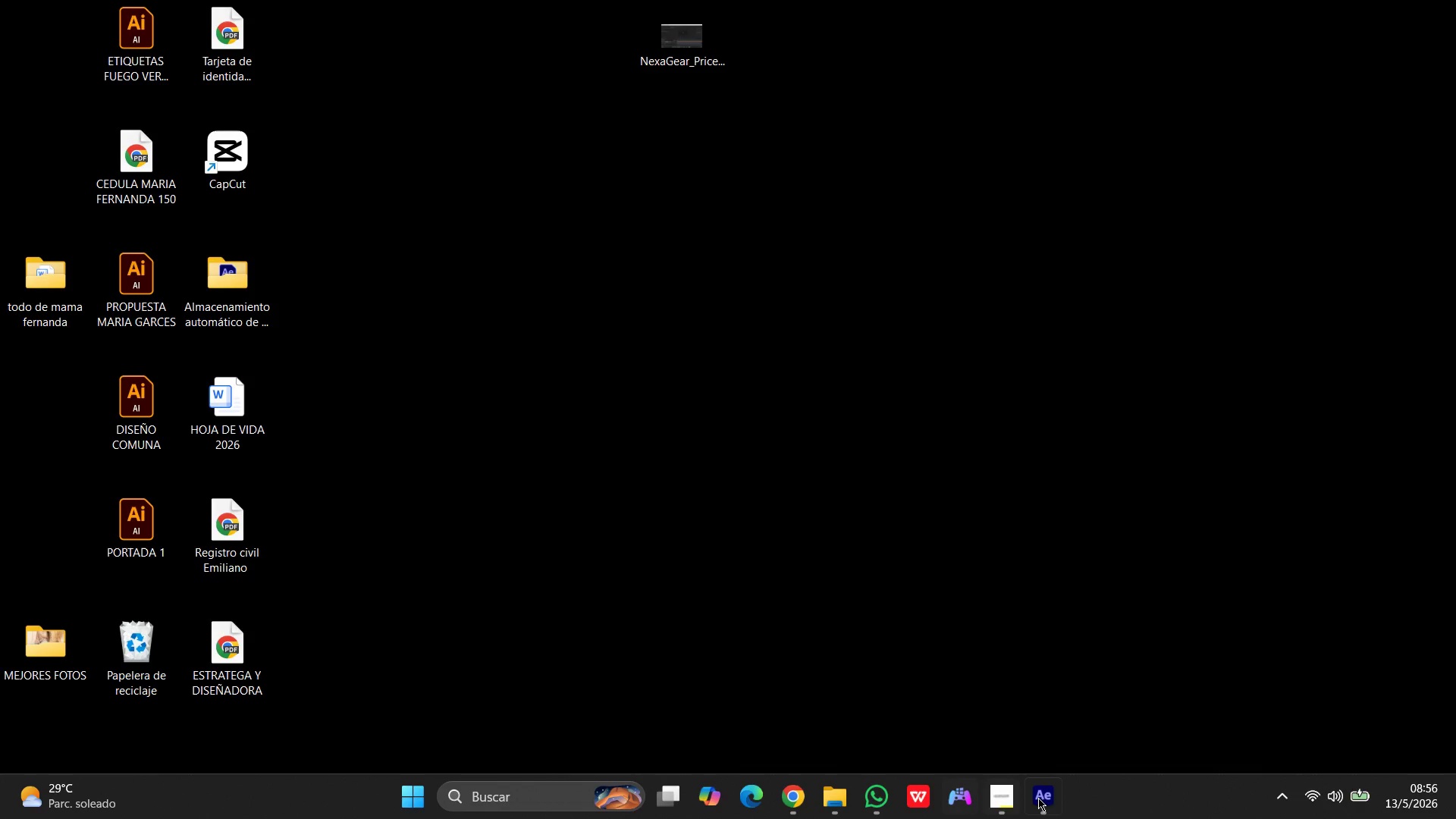 
left_click([1038, 799])
 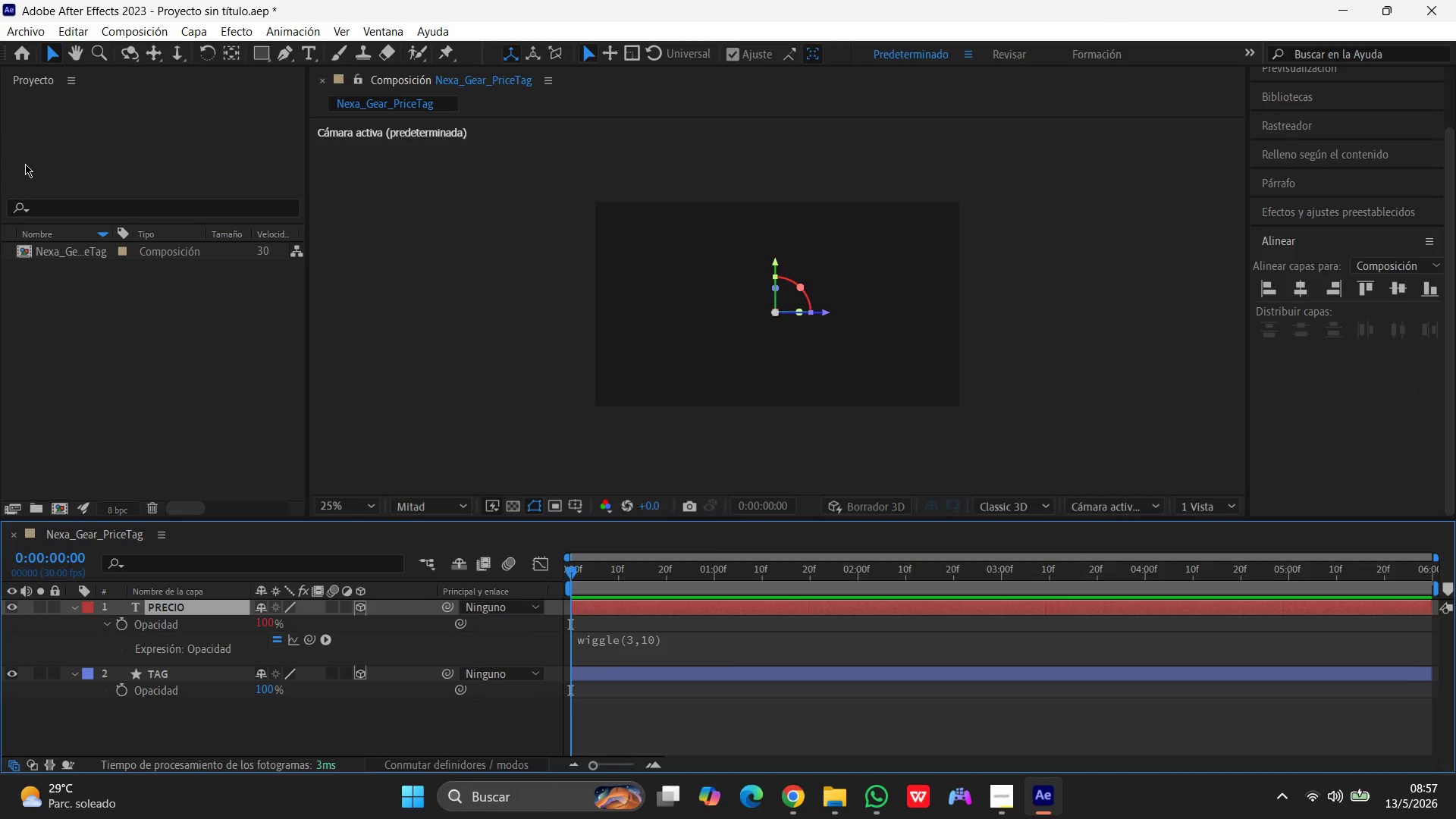 
wait(5.16)
 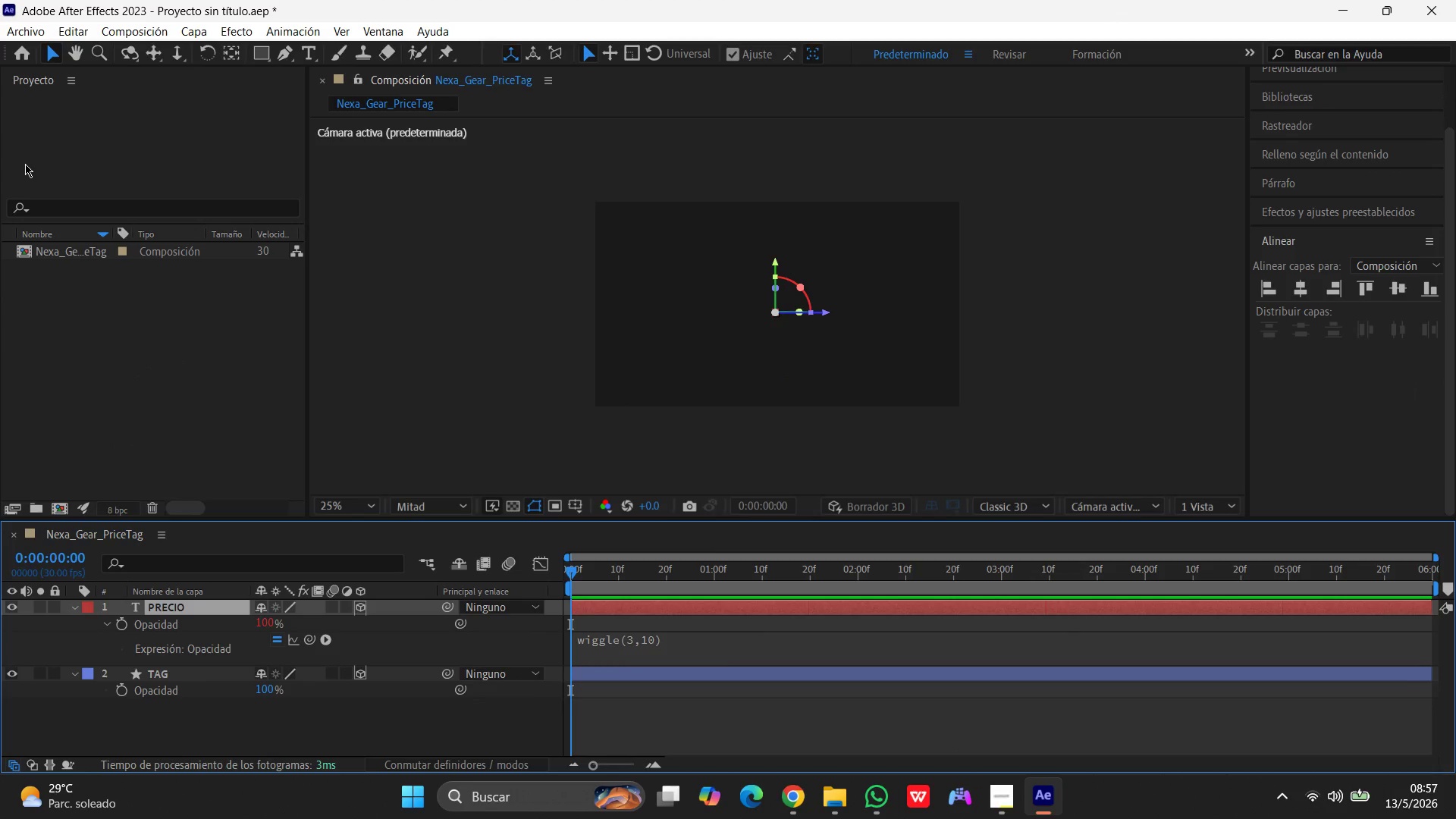 
left_click([17, 25])
 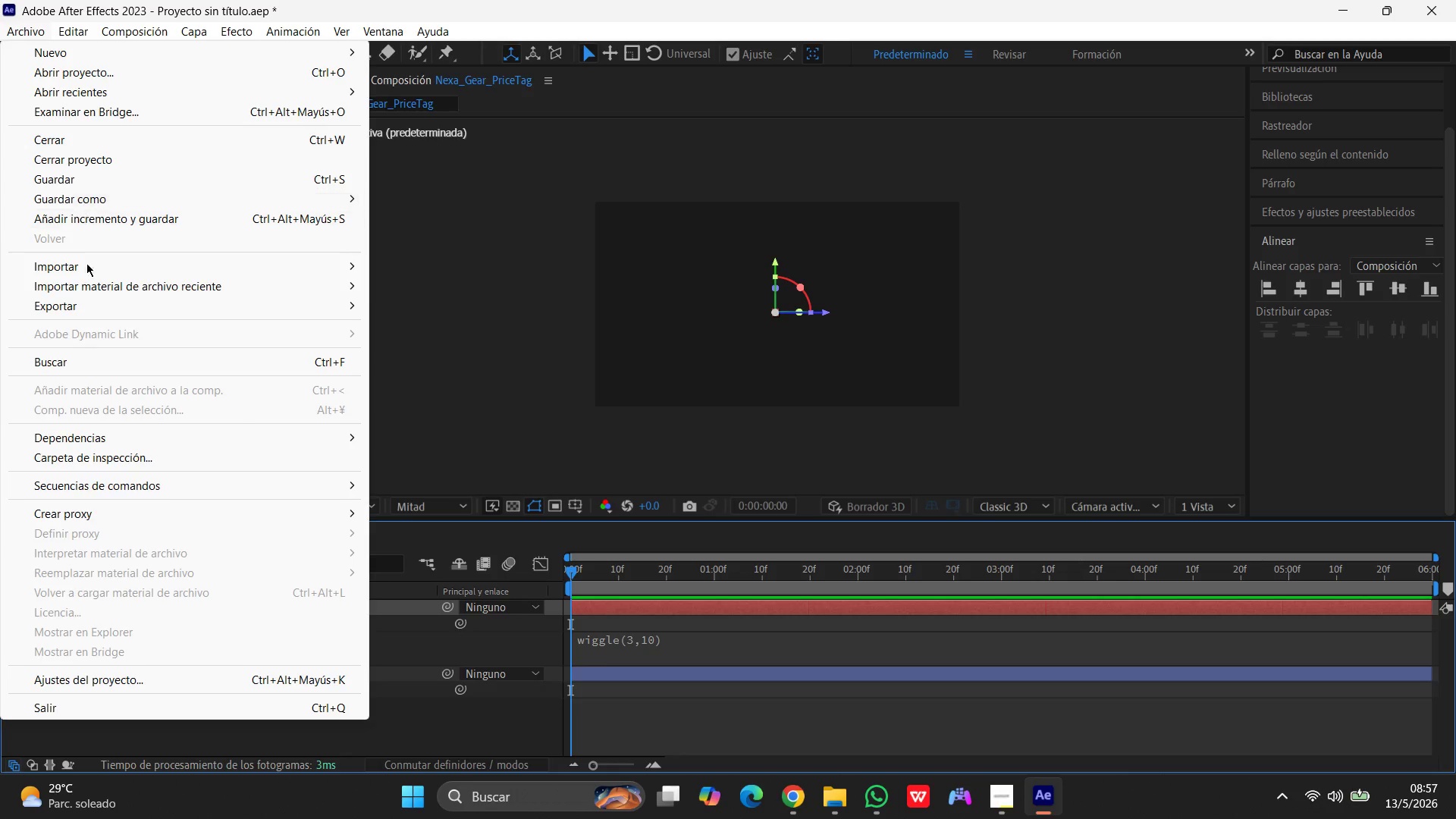 
left_click([86, 301])
 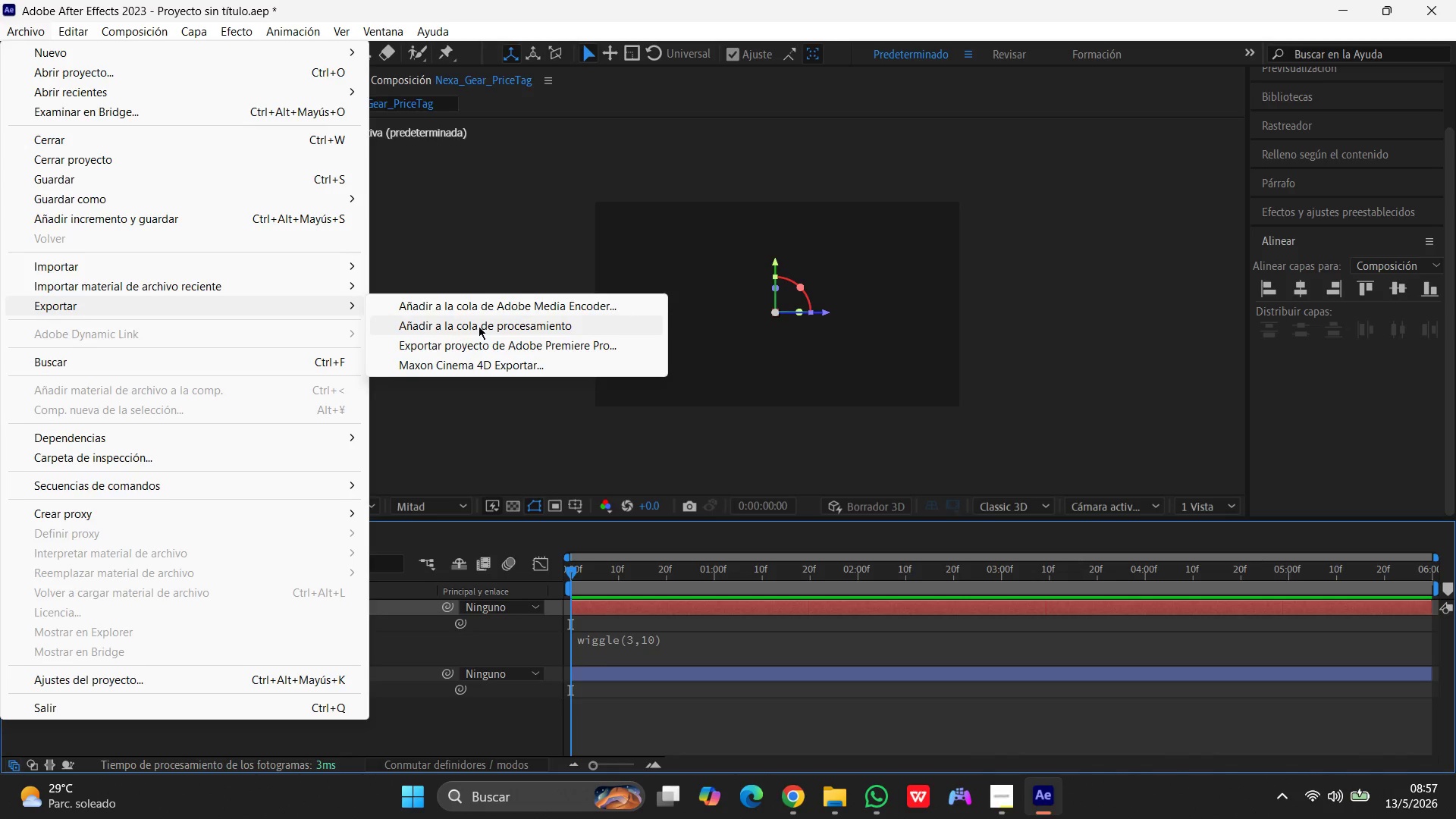 
left_click([480, 322])
 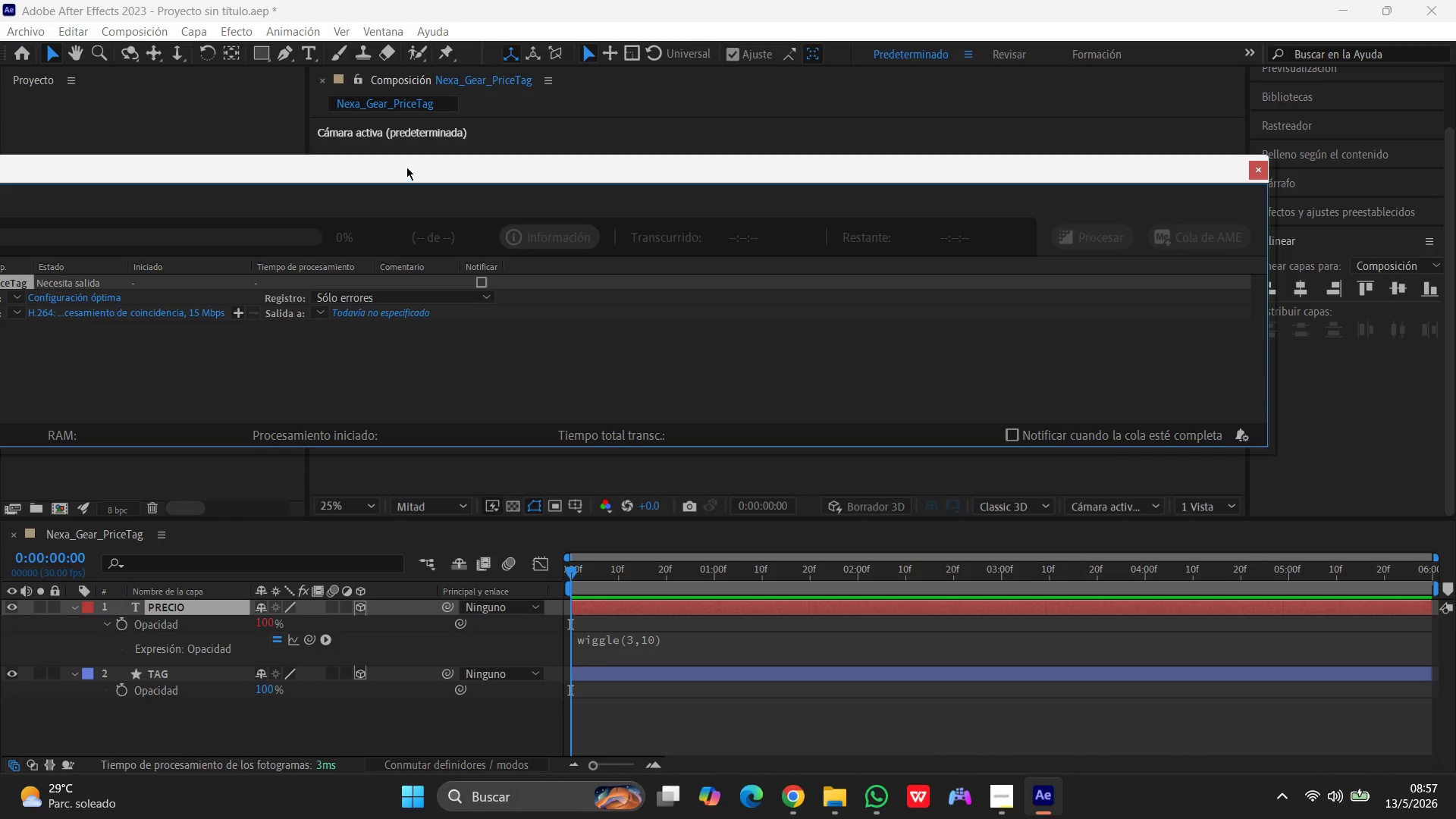 
left_click_drag(start_coordinate=[406, 167], to_coordinate=[724, 164])
 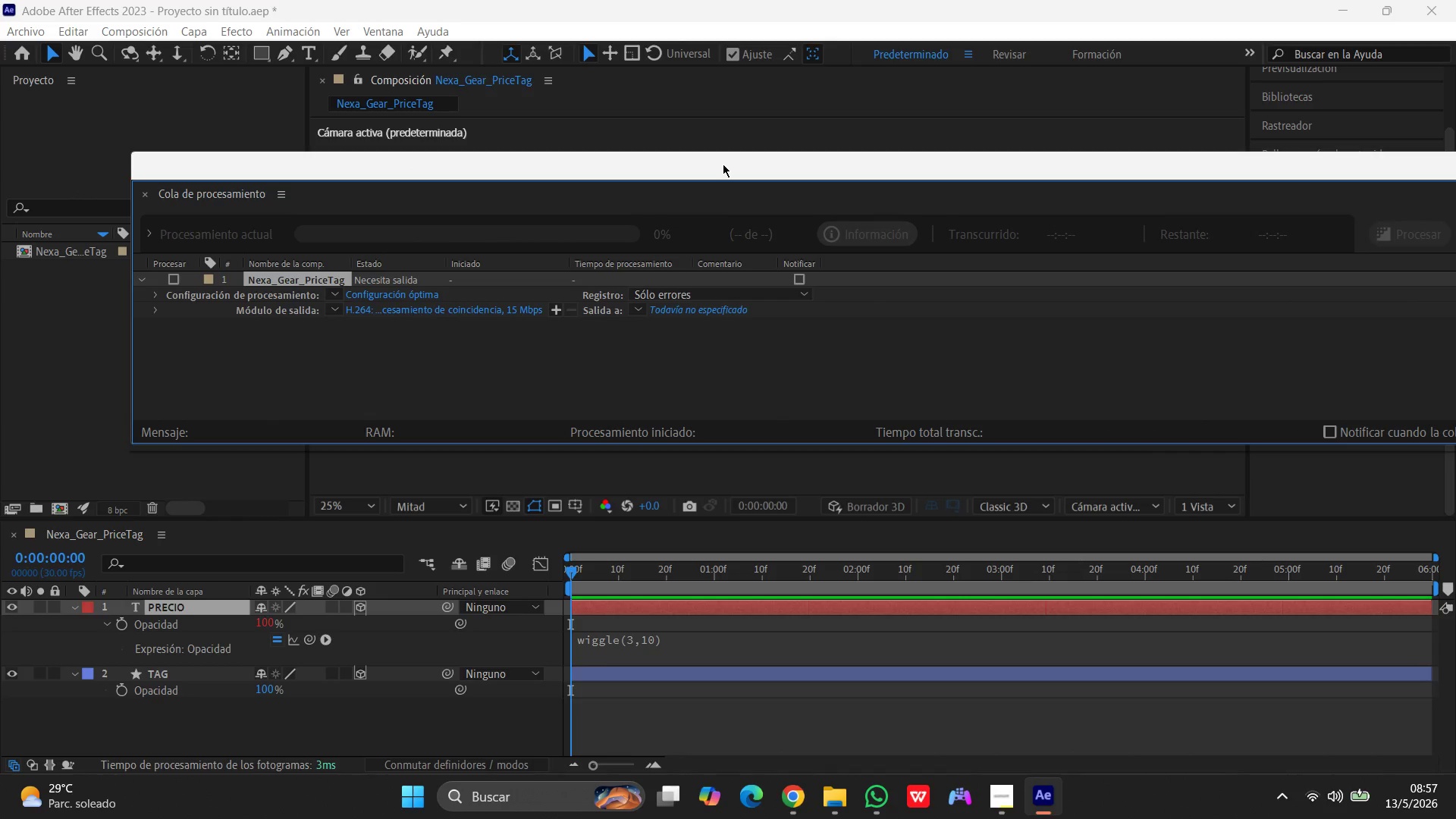 
wait(10.84)
 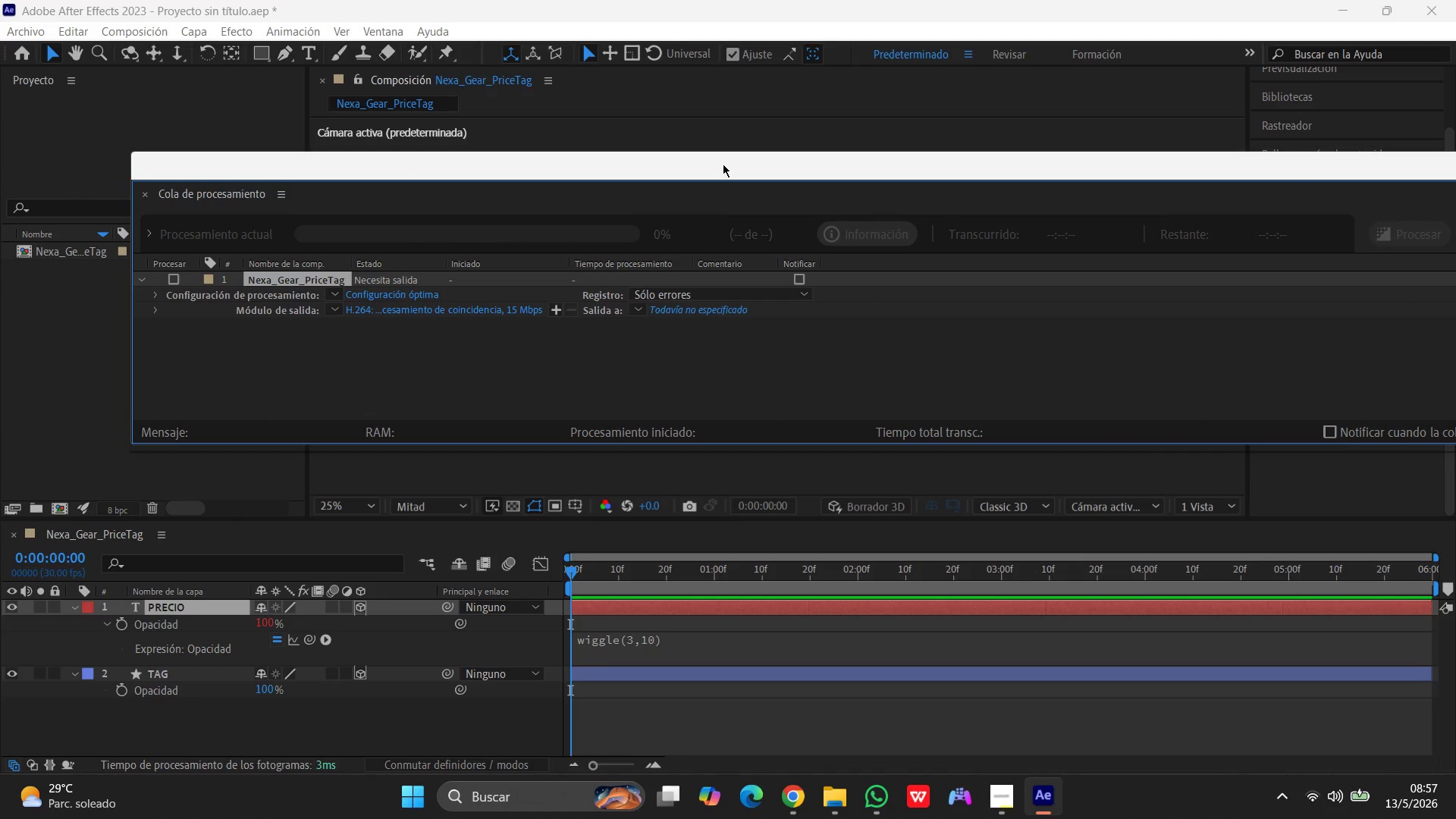 
left_click([723, 309])
 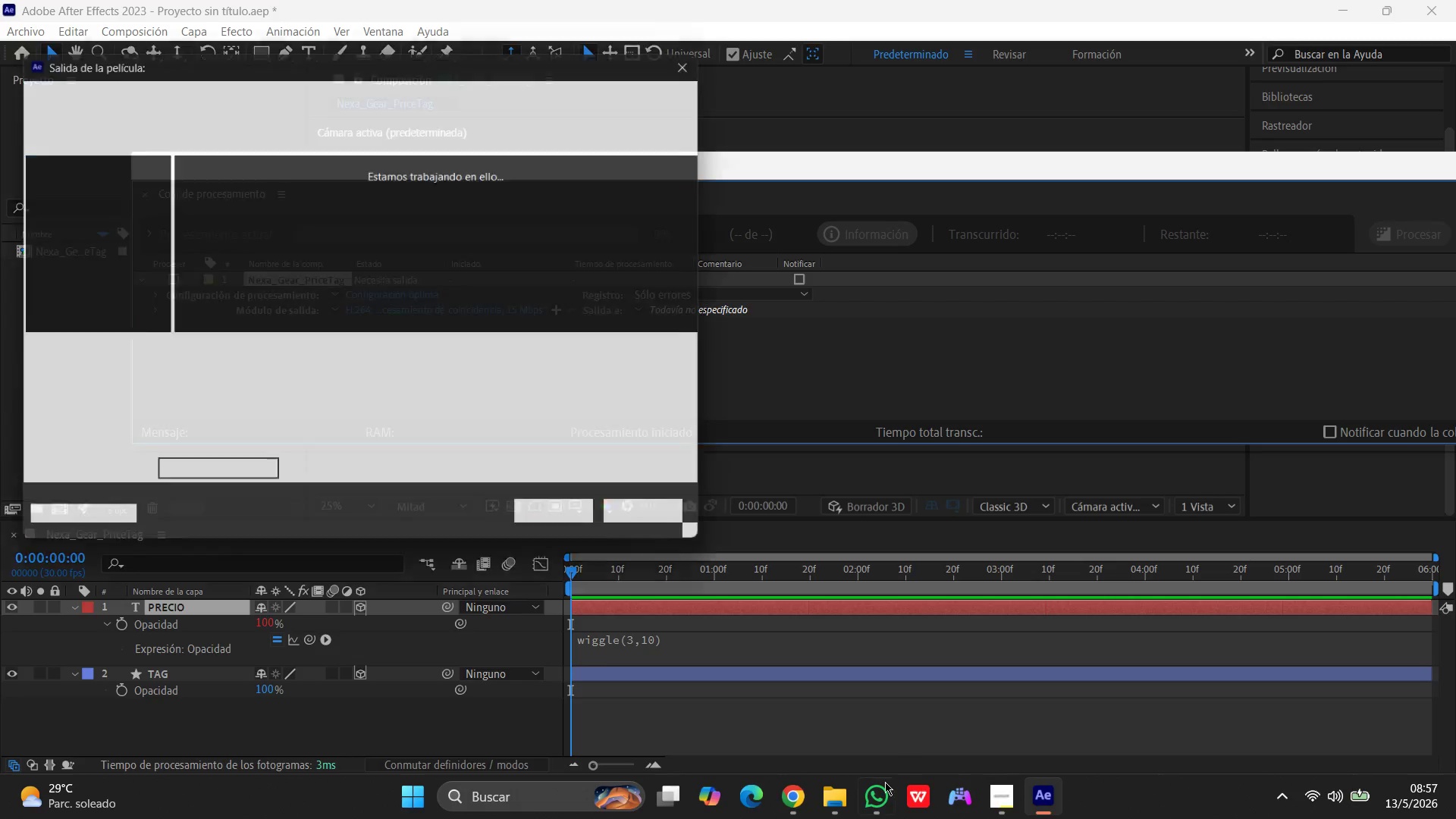 
left_click([871, 806])
 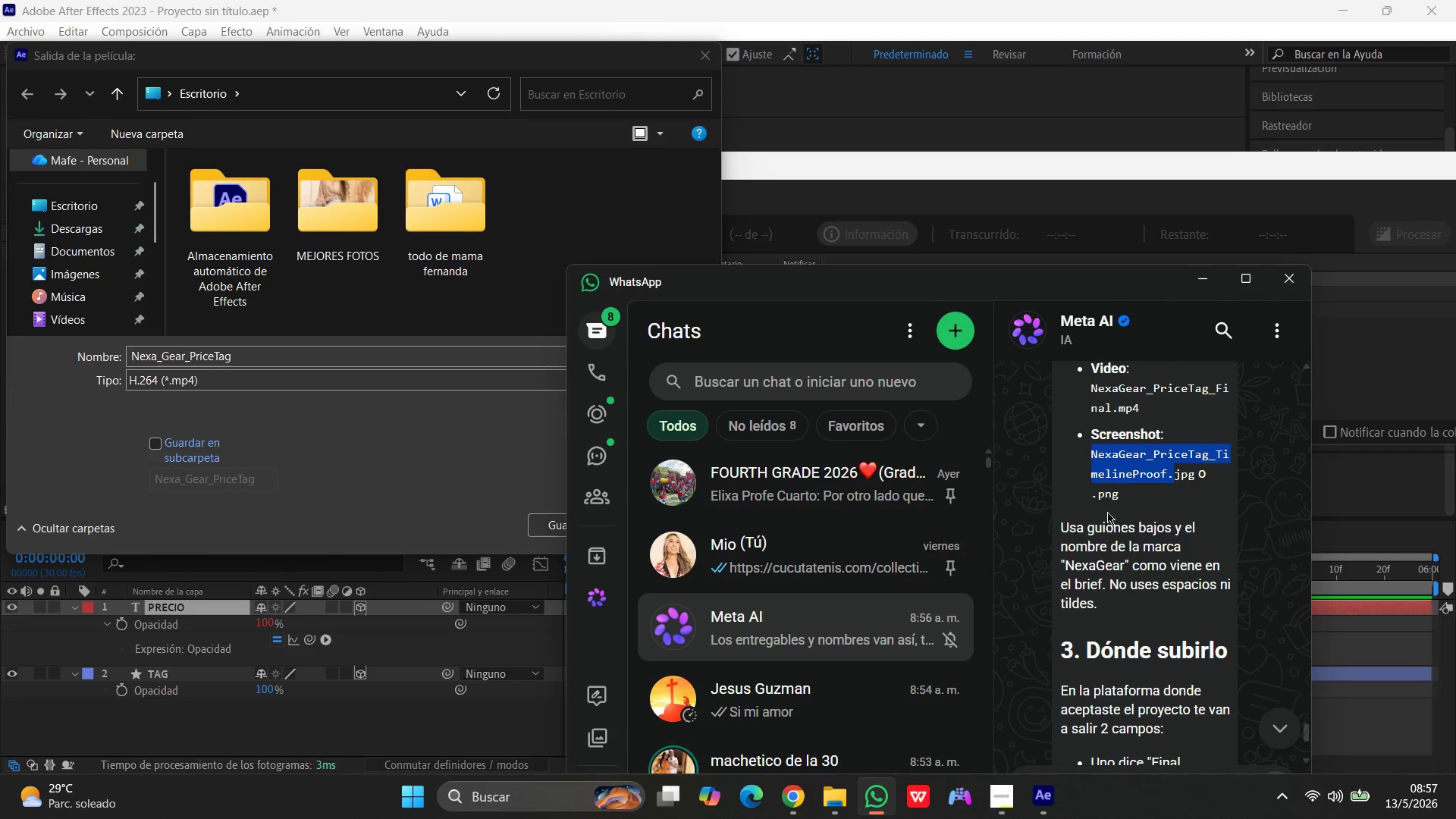 
scroll: coordinate [1102, 482], scroll_direction: up, amount: 1.0
 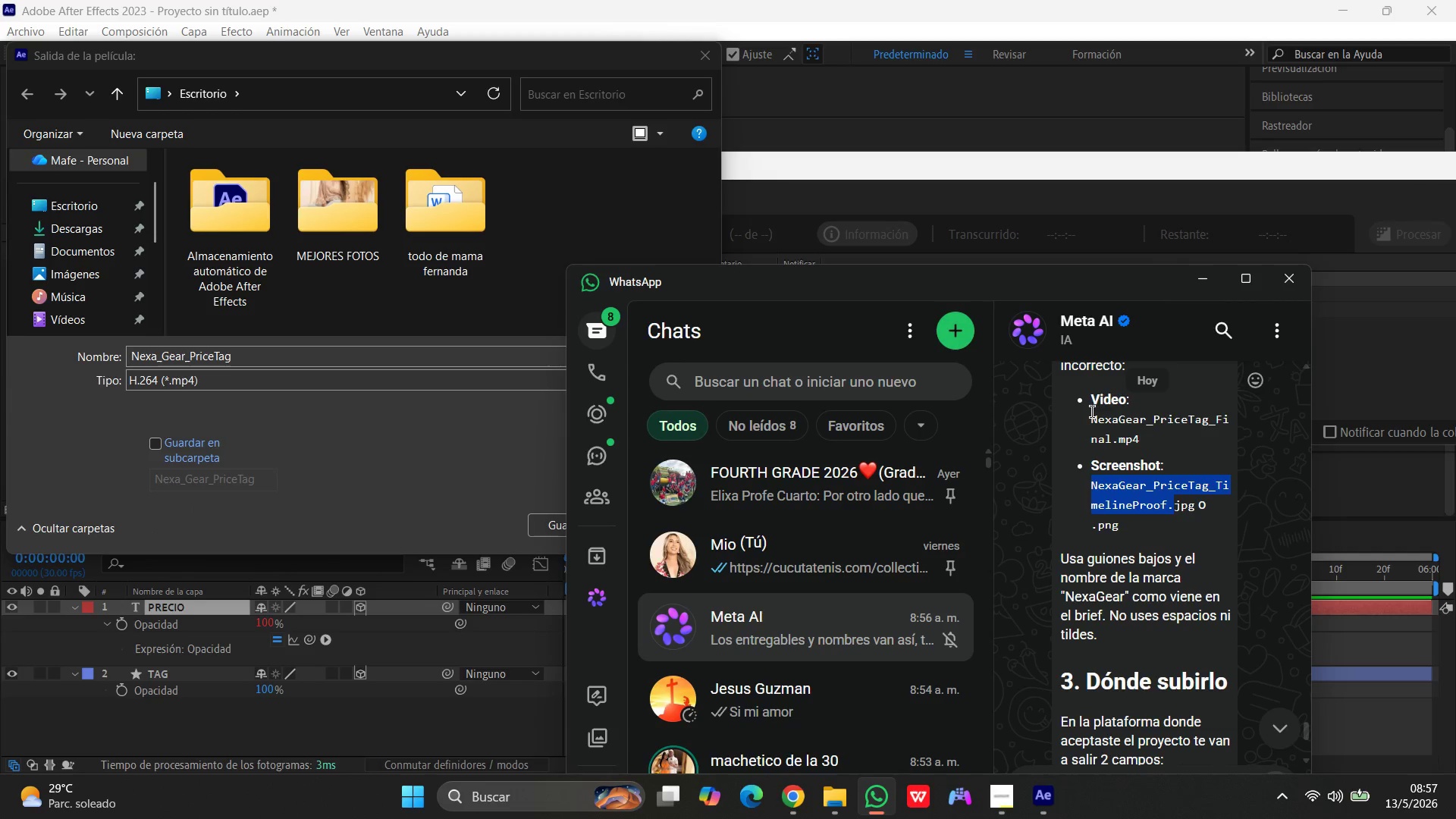 
left_click_drag(start_coordinate=[1092, 412], to_coordinate=[1116, 439])
 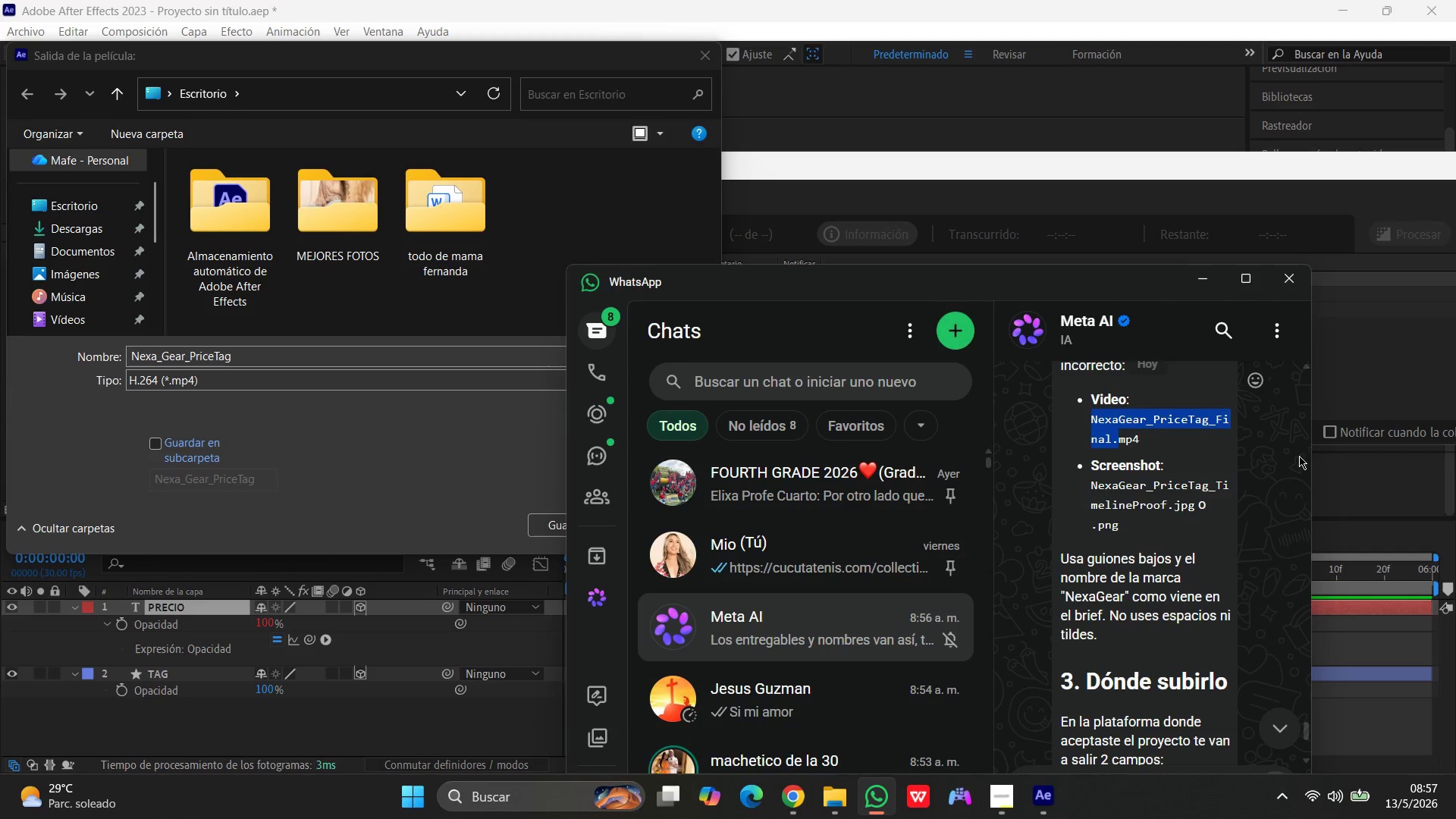 
key(Control+C)
 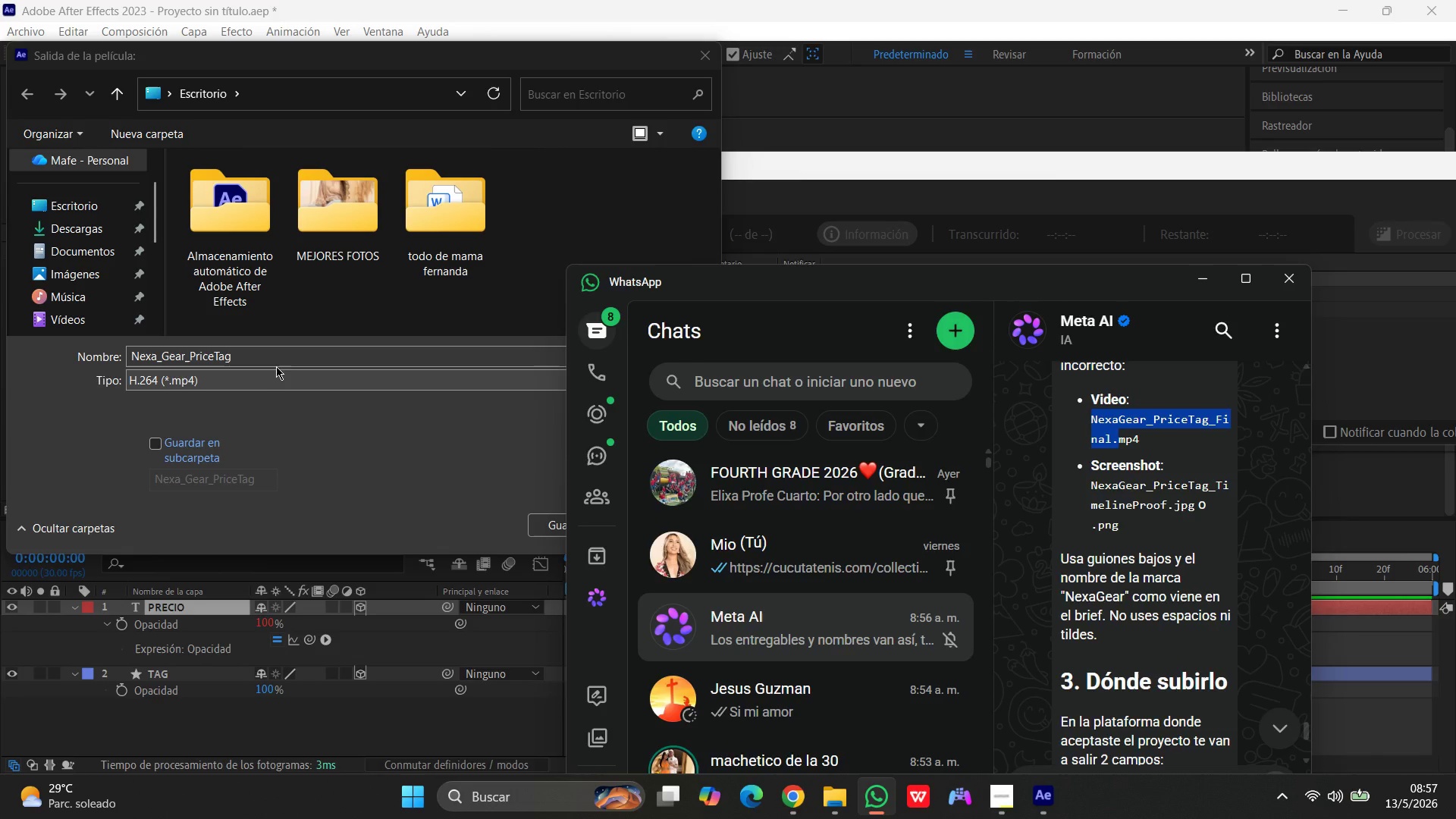 
left_click([276, 365])
 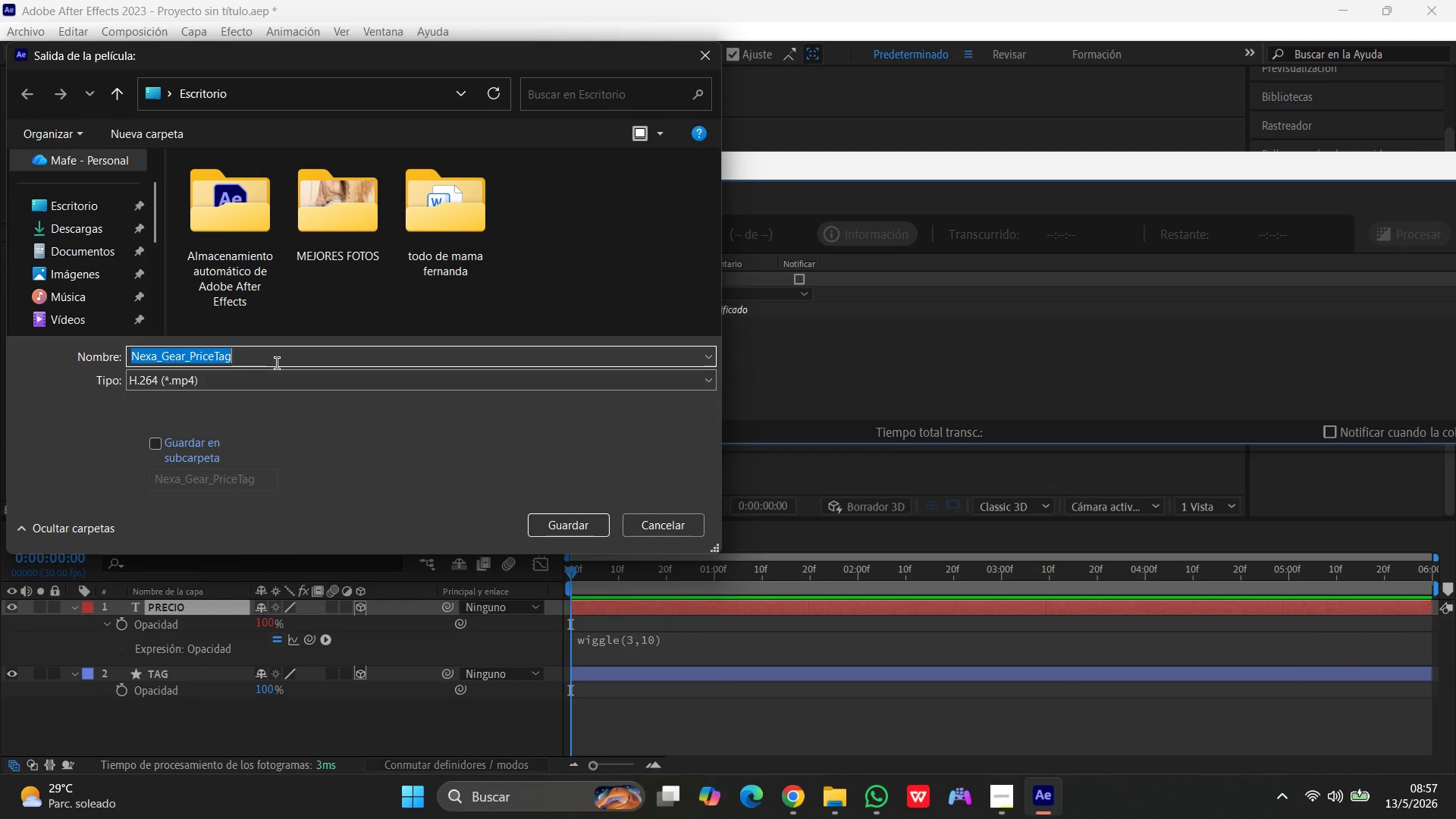 
key(Control+V)
 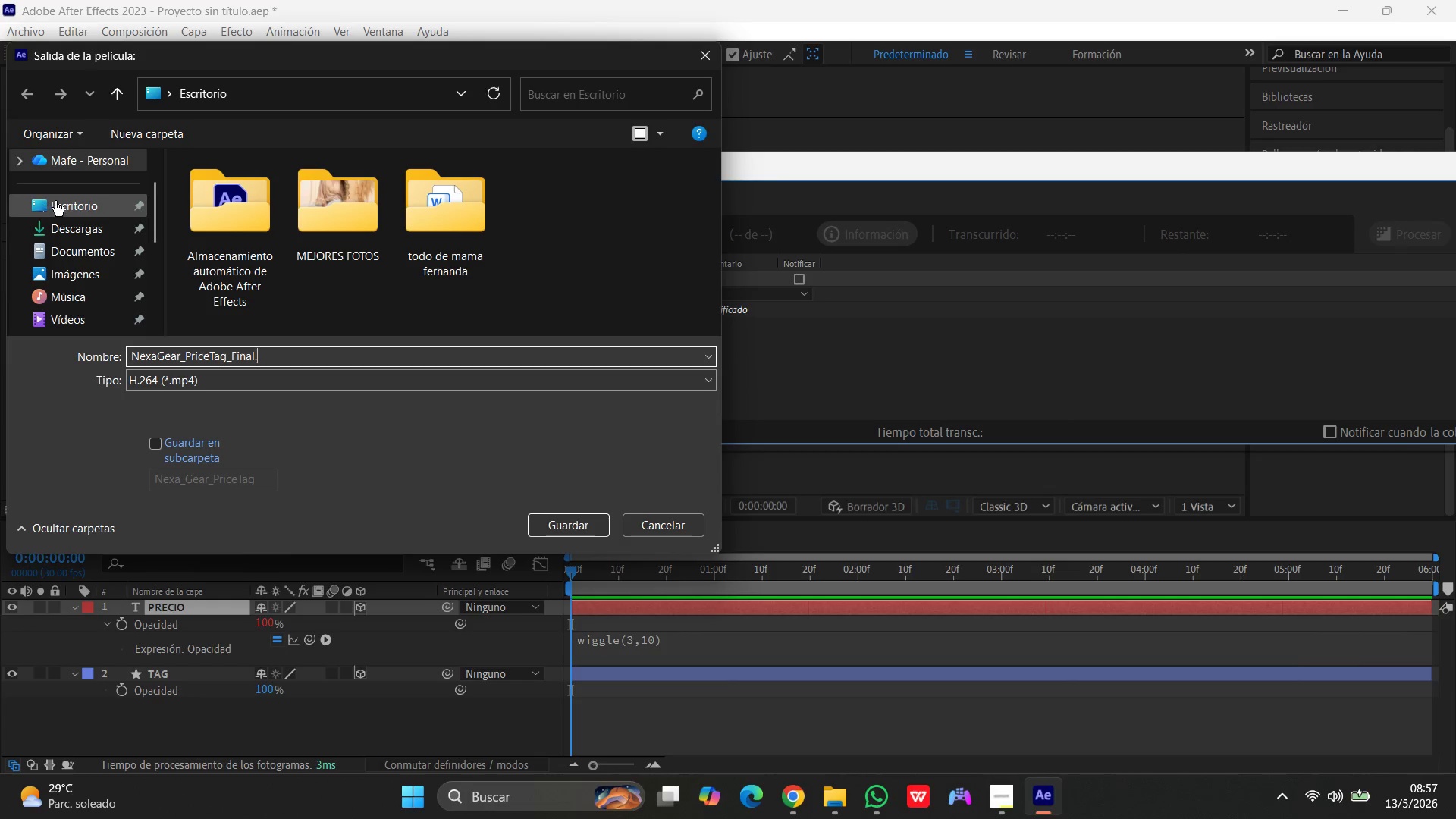 
left_click([63, 203])
 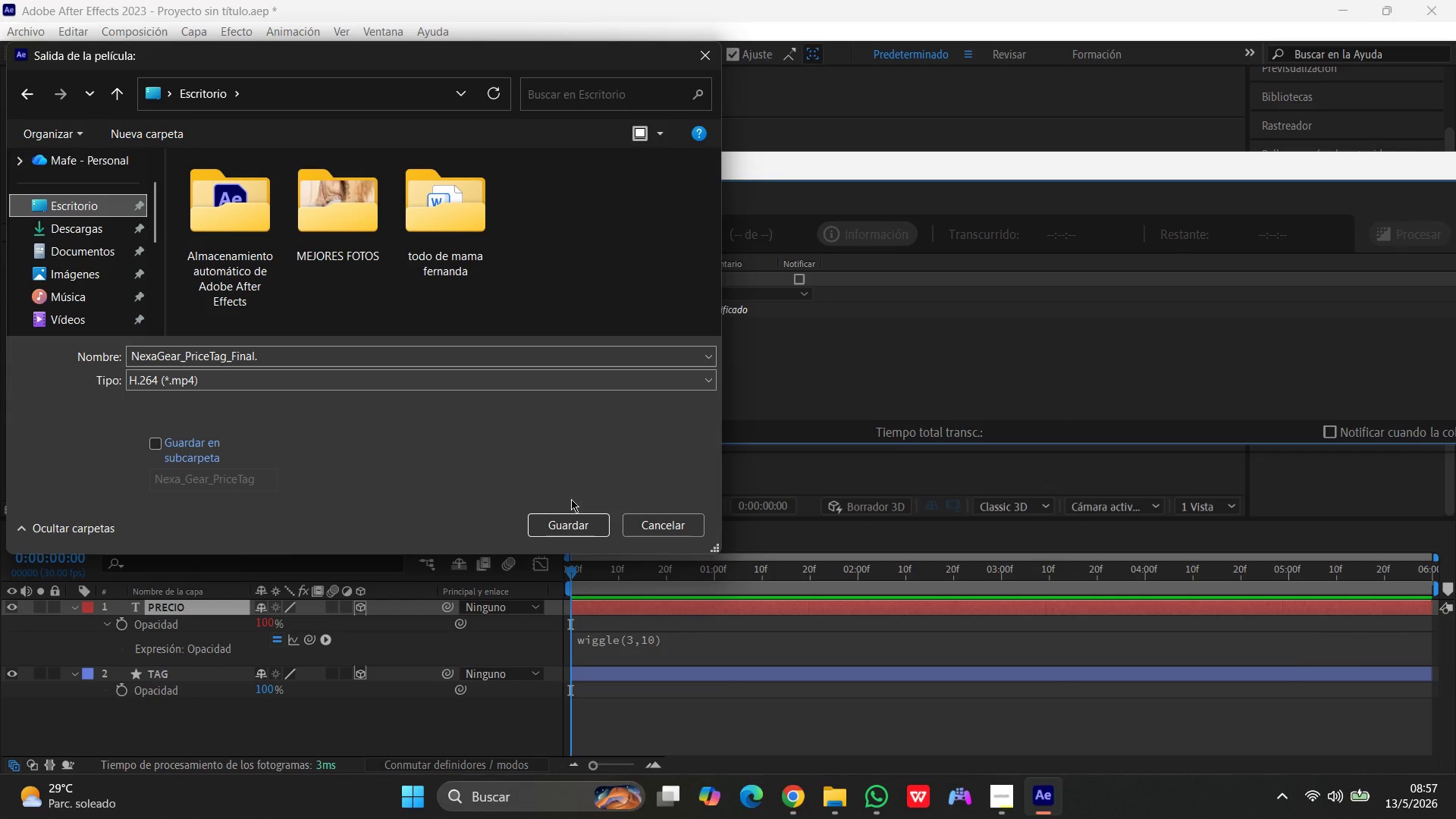 
left_click([573, 529])
 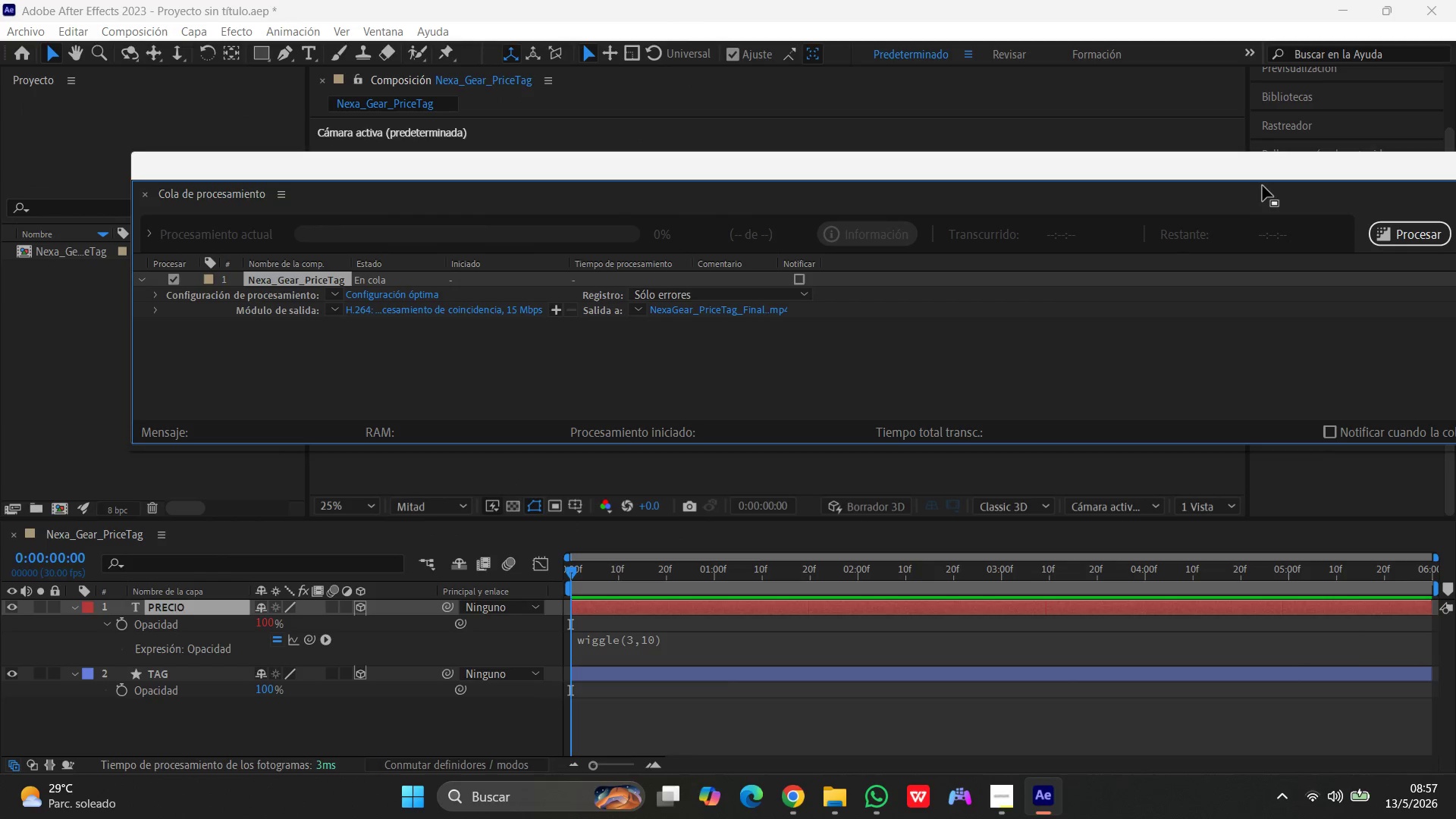 
left_click_drag(start_coordinate=[1265, 166], to_coordinate=[1109, 166])
 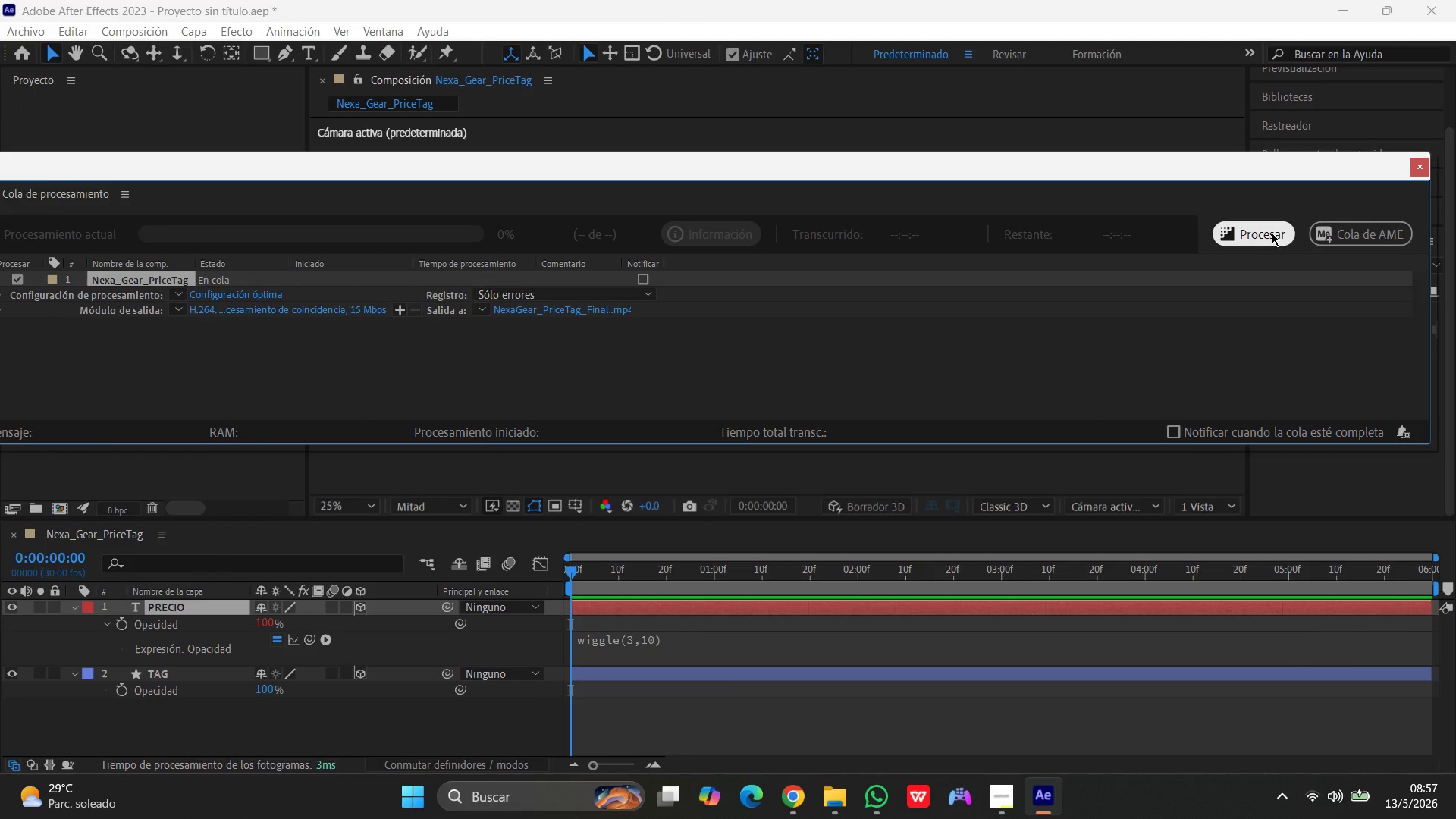 
left_click([1272, 233])
 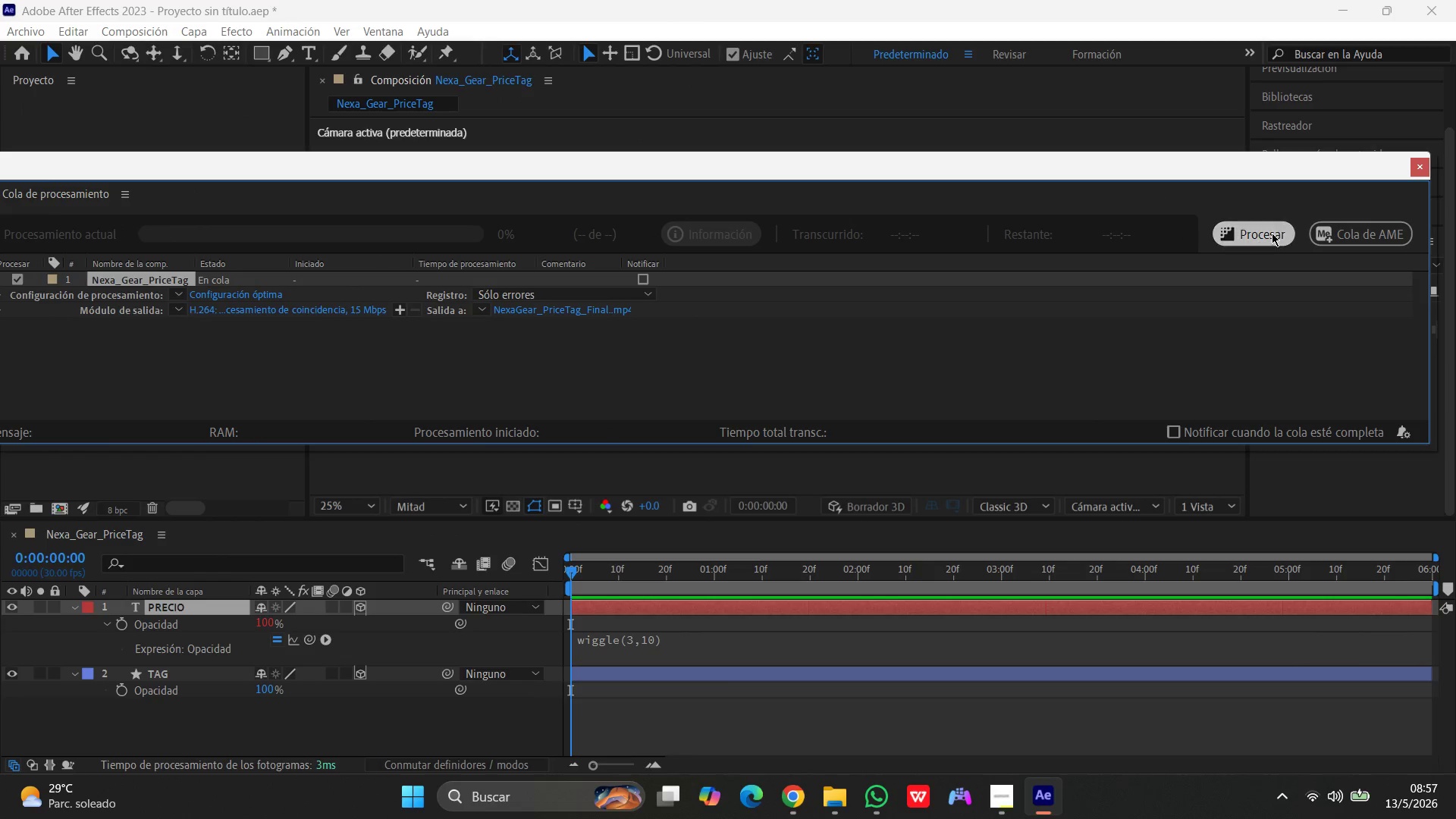 
mouse_move([1270, 233])
 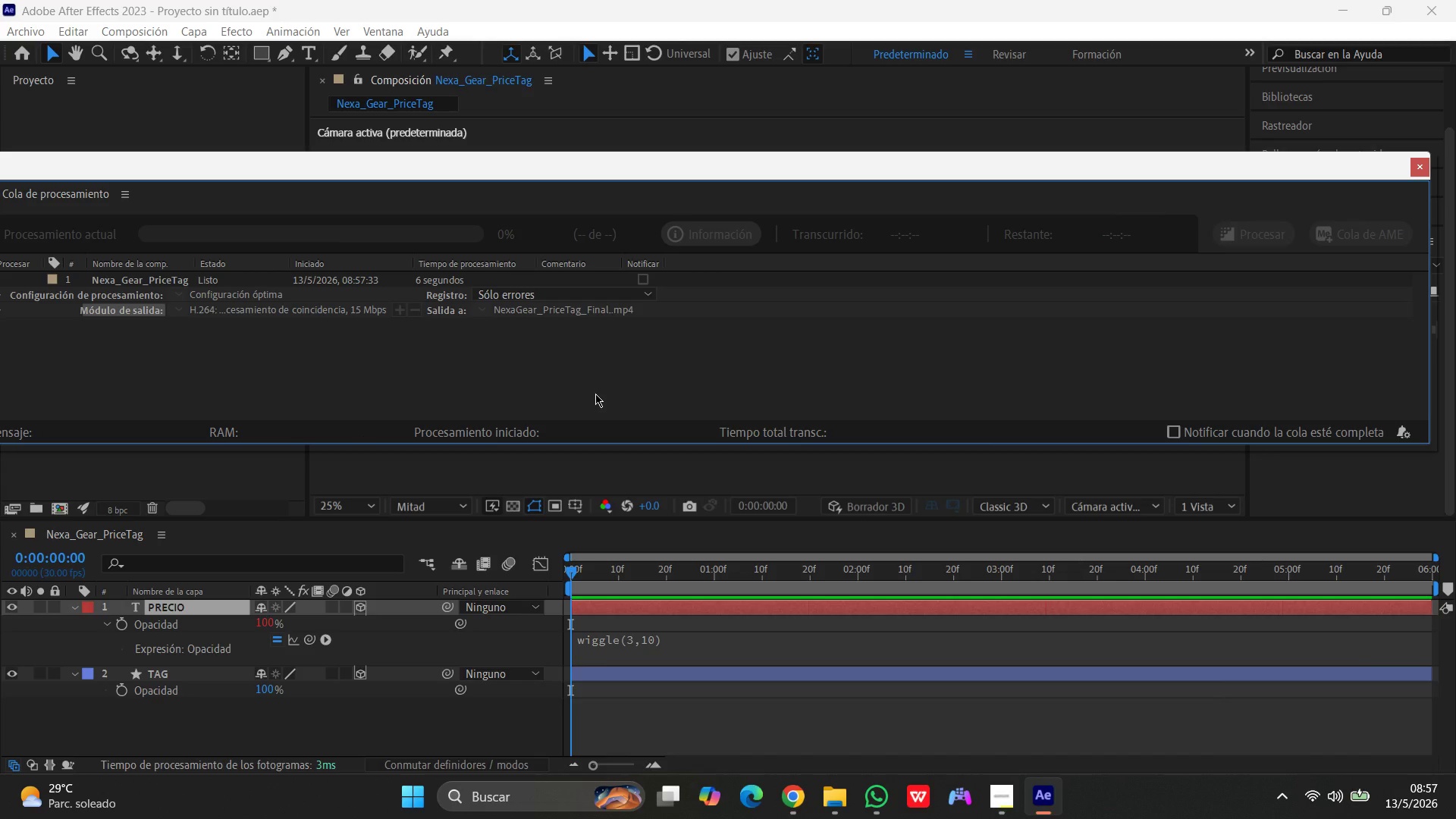 
wait(6.13)
 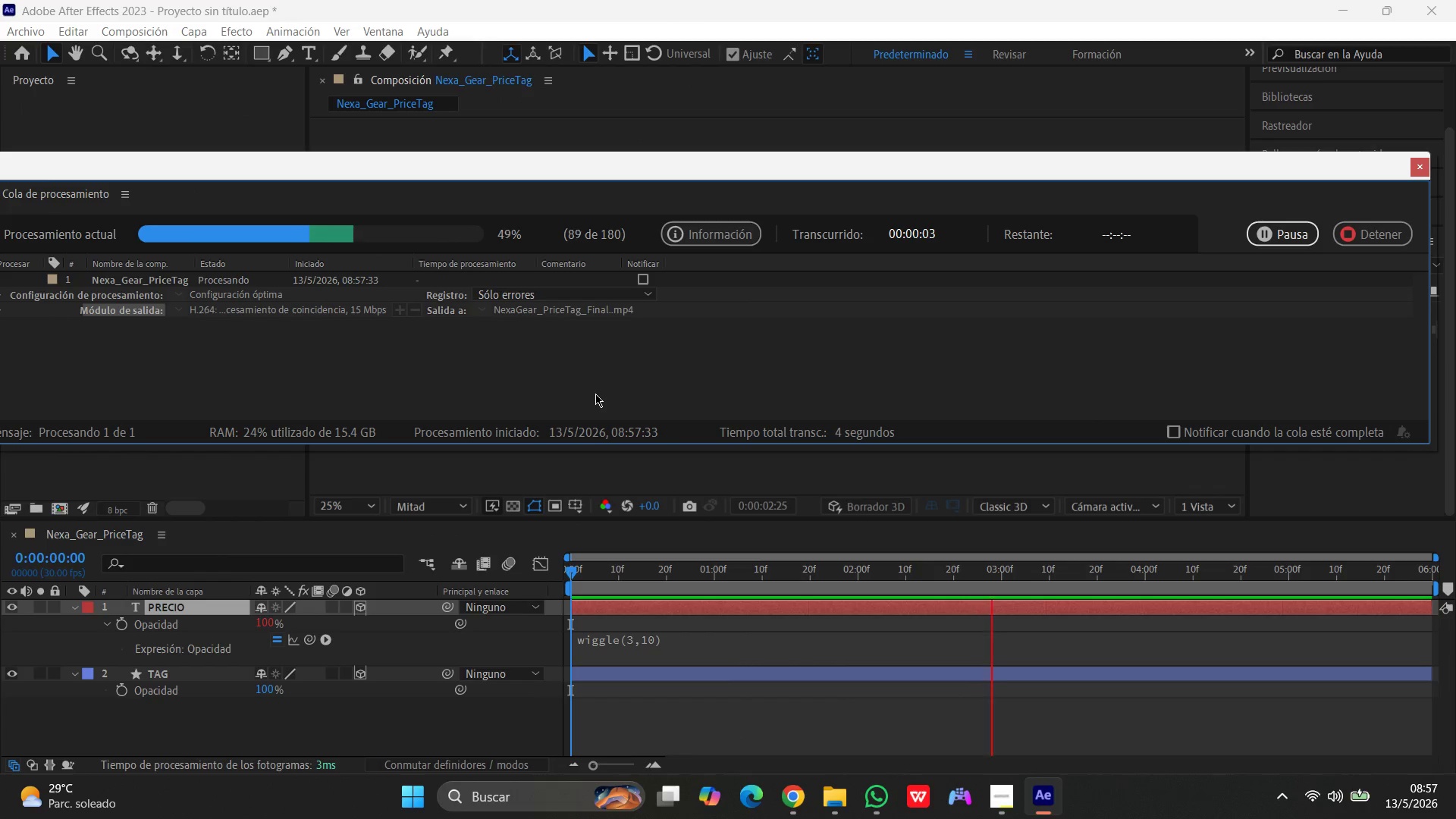 
left_click_drag(start_coordinate=[1179, 164], to_coordinate=[1090, 162])
 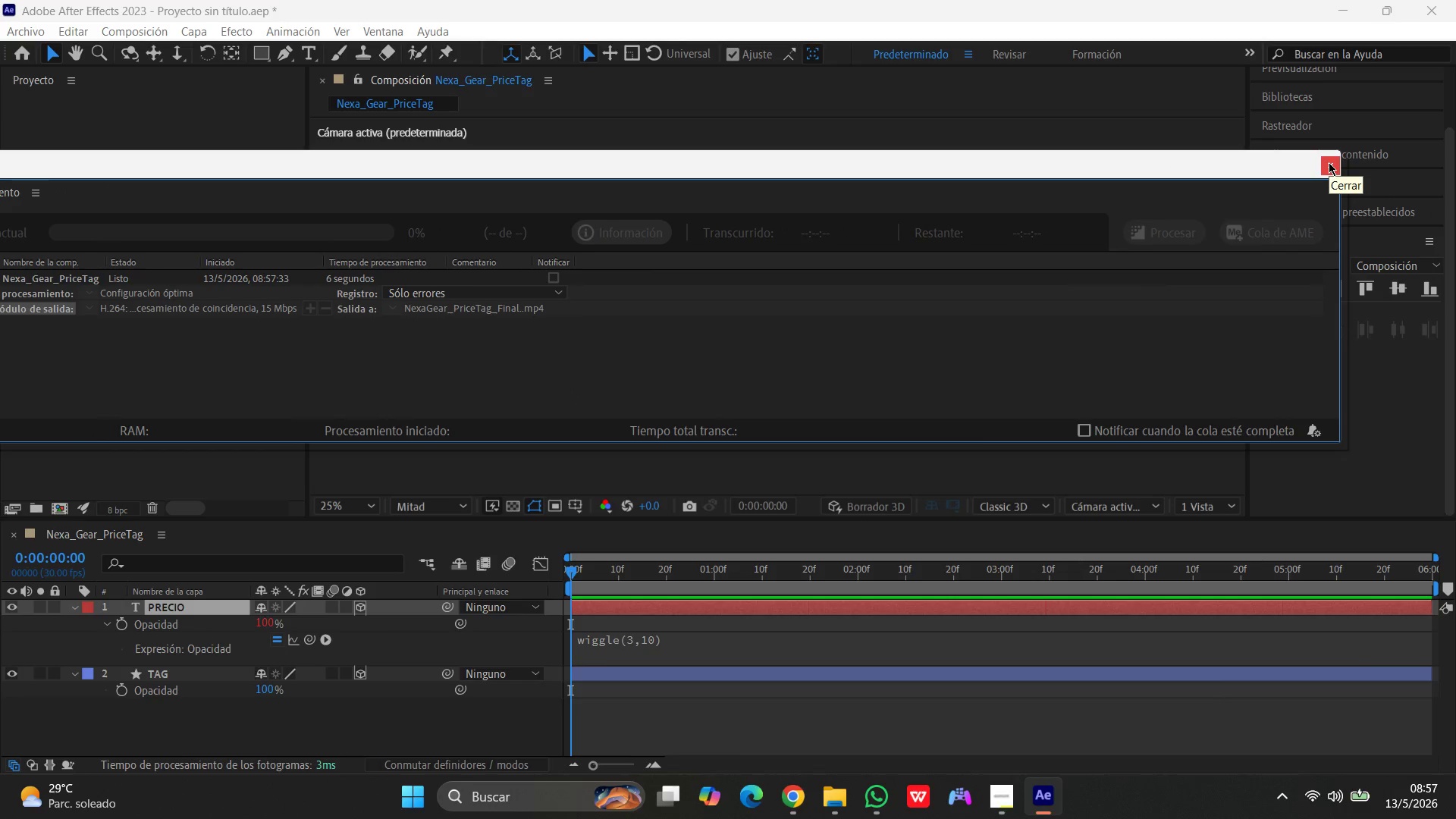 
left_click([1329, 162])
 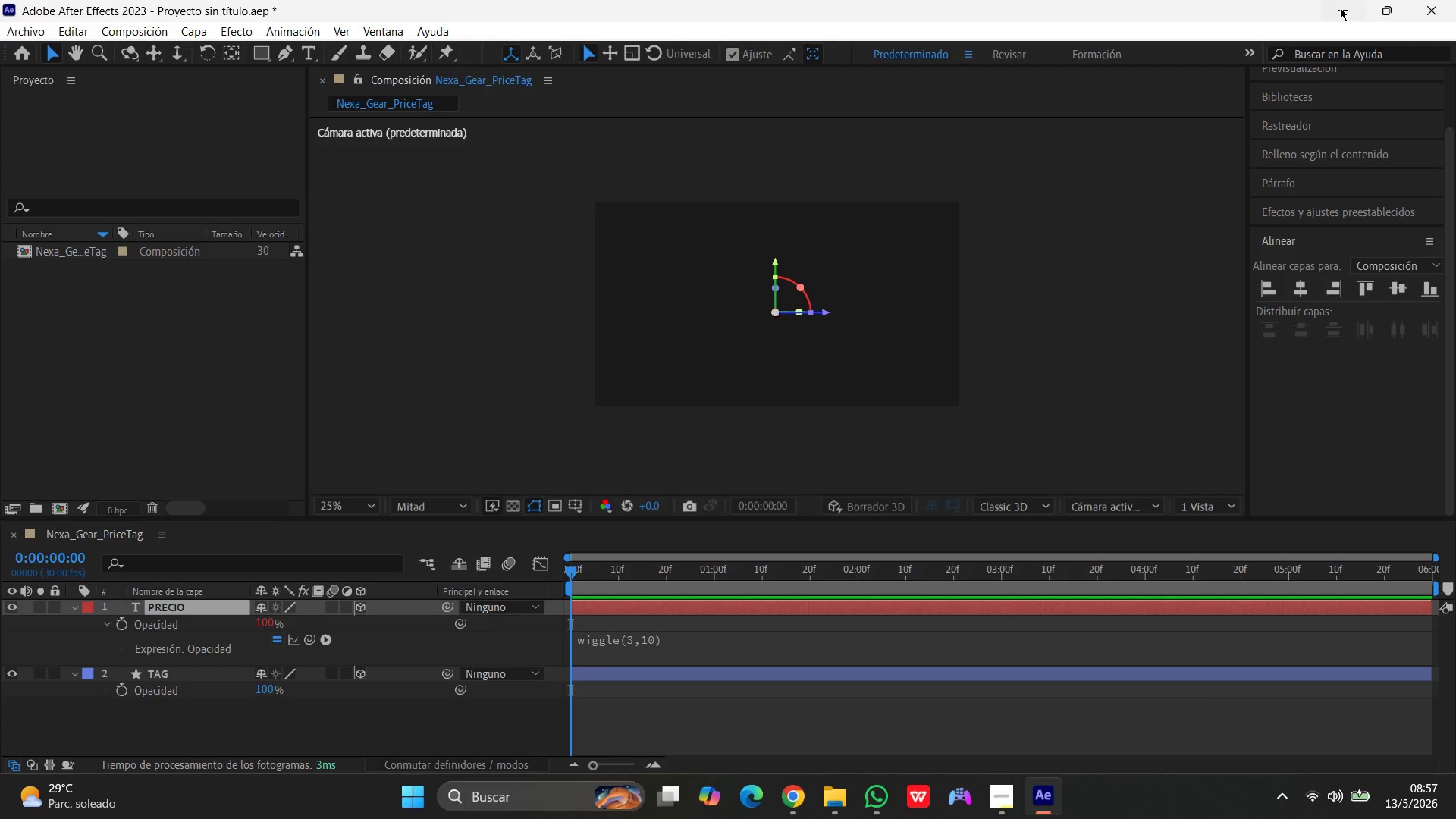 
left_click([1339, 6])
 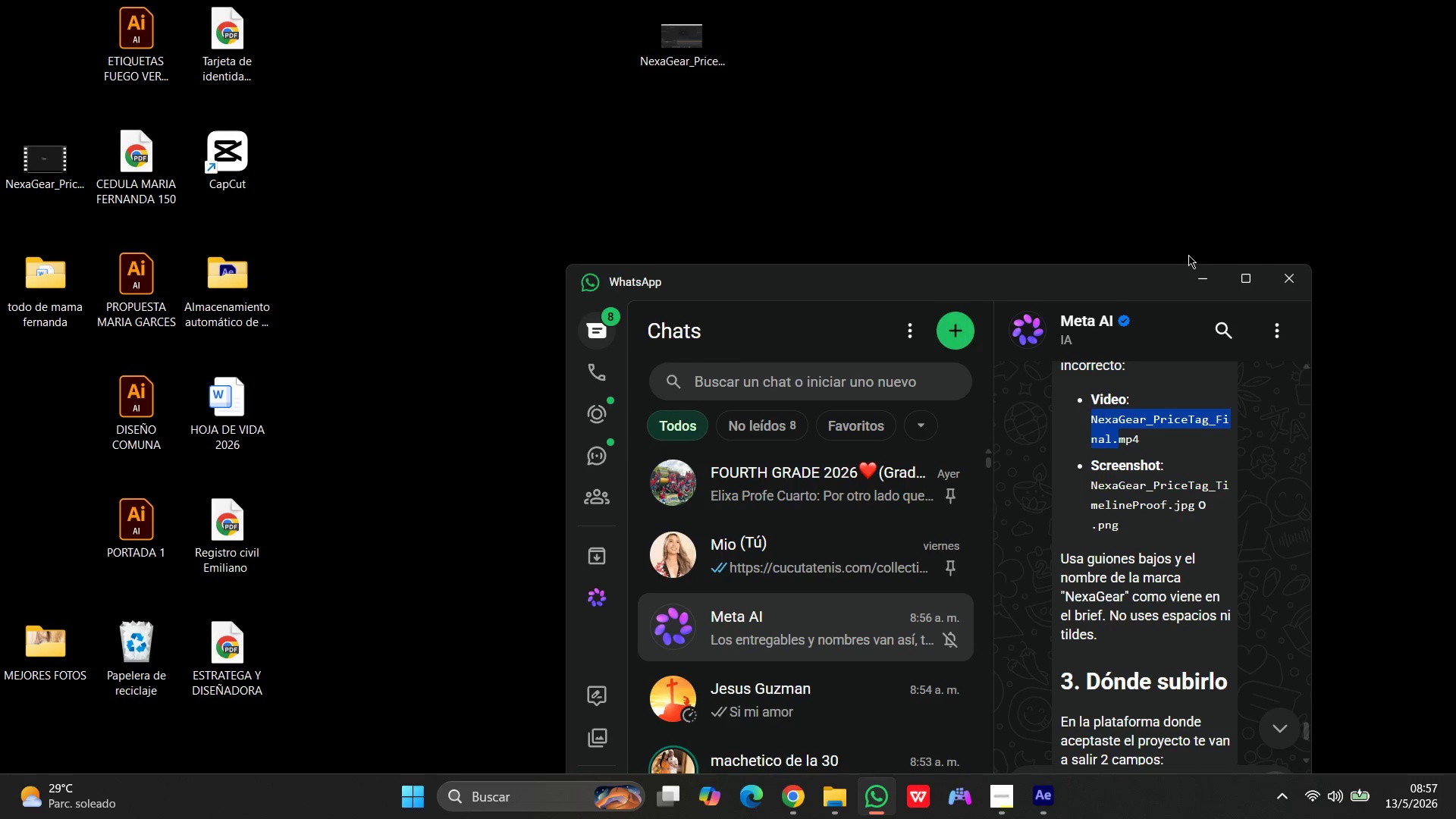 
left_click([1197, 281])
 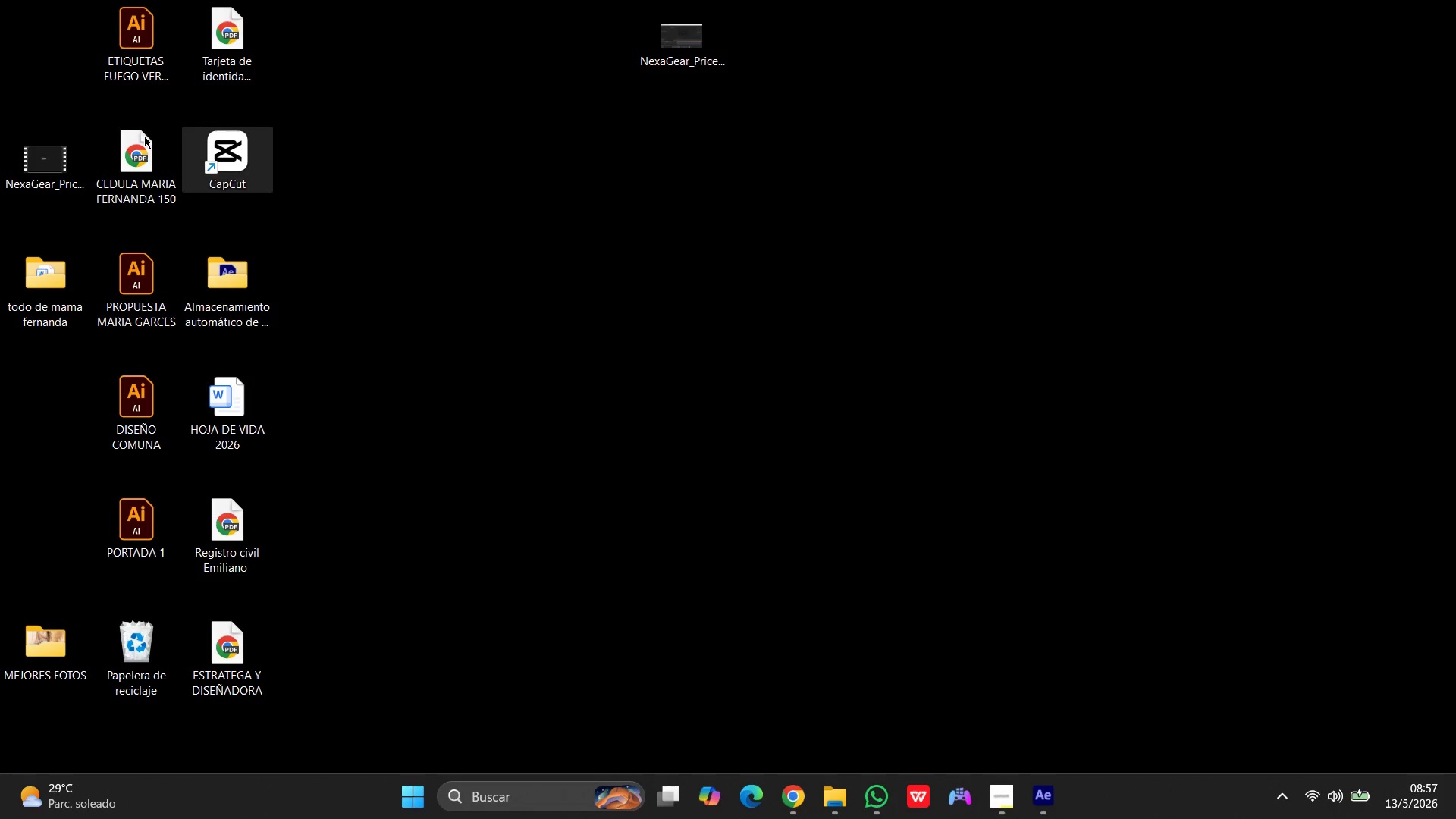 
left_click_drag(start_coordinate=[22, 151], to_coordinate=[775, 86])
 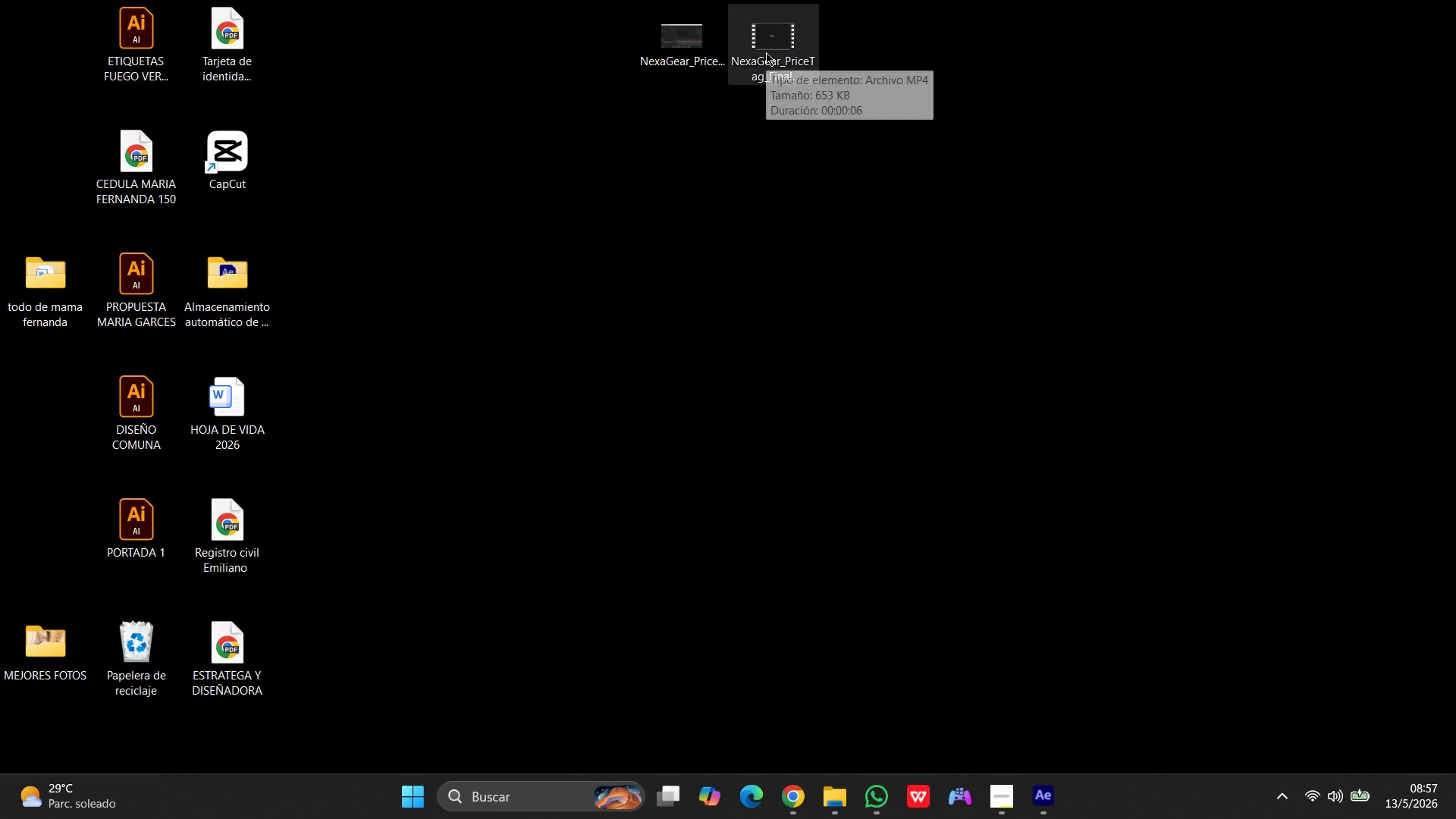 
double_click([766, 52])
 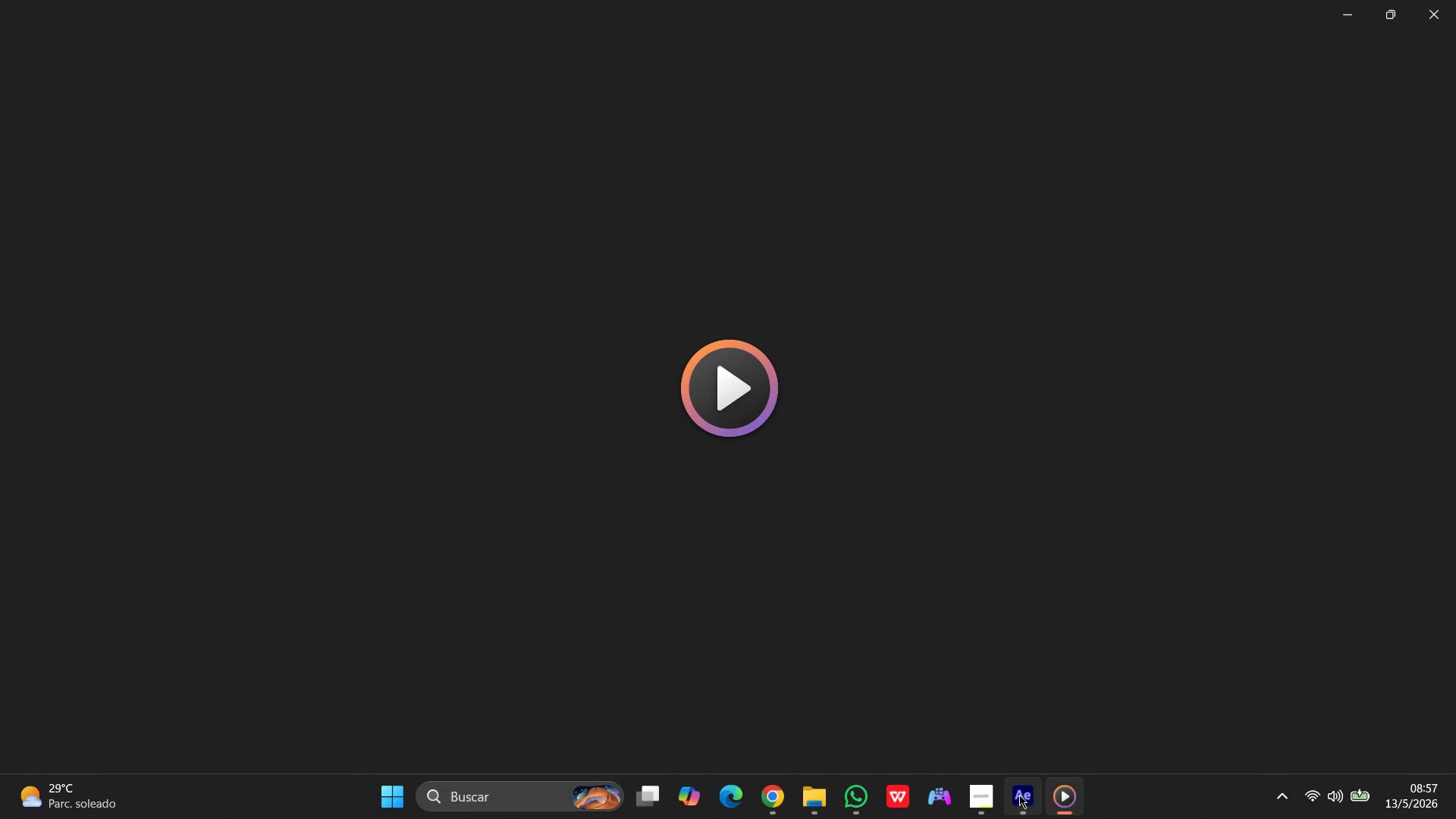 
left_click([1019, 795])
 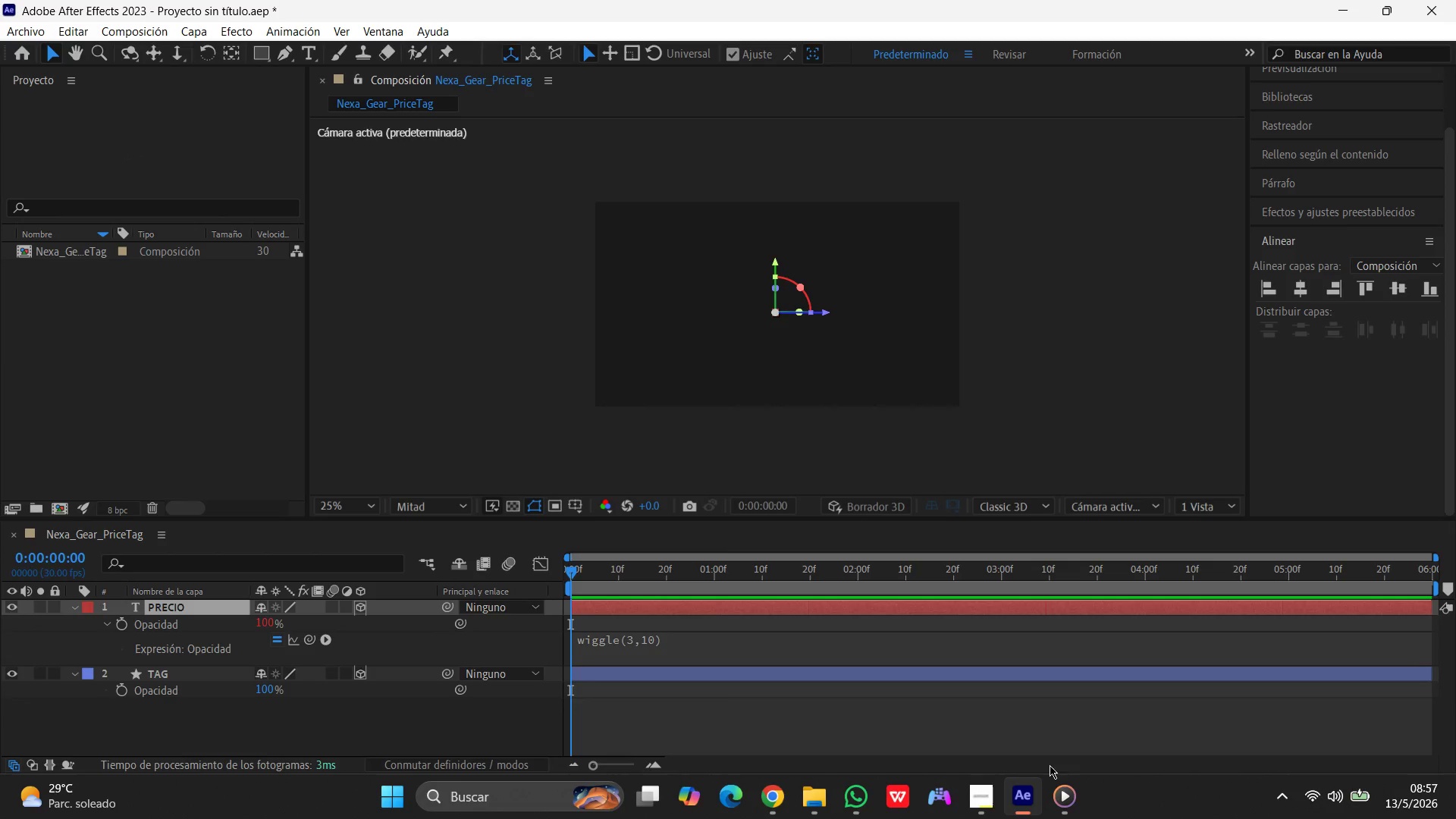 
left_click([1058, 797])
 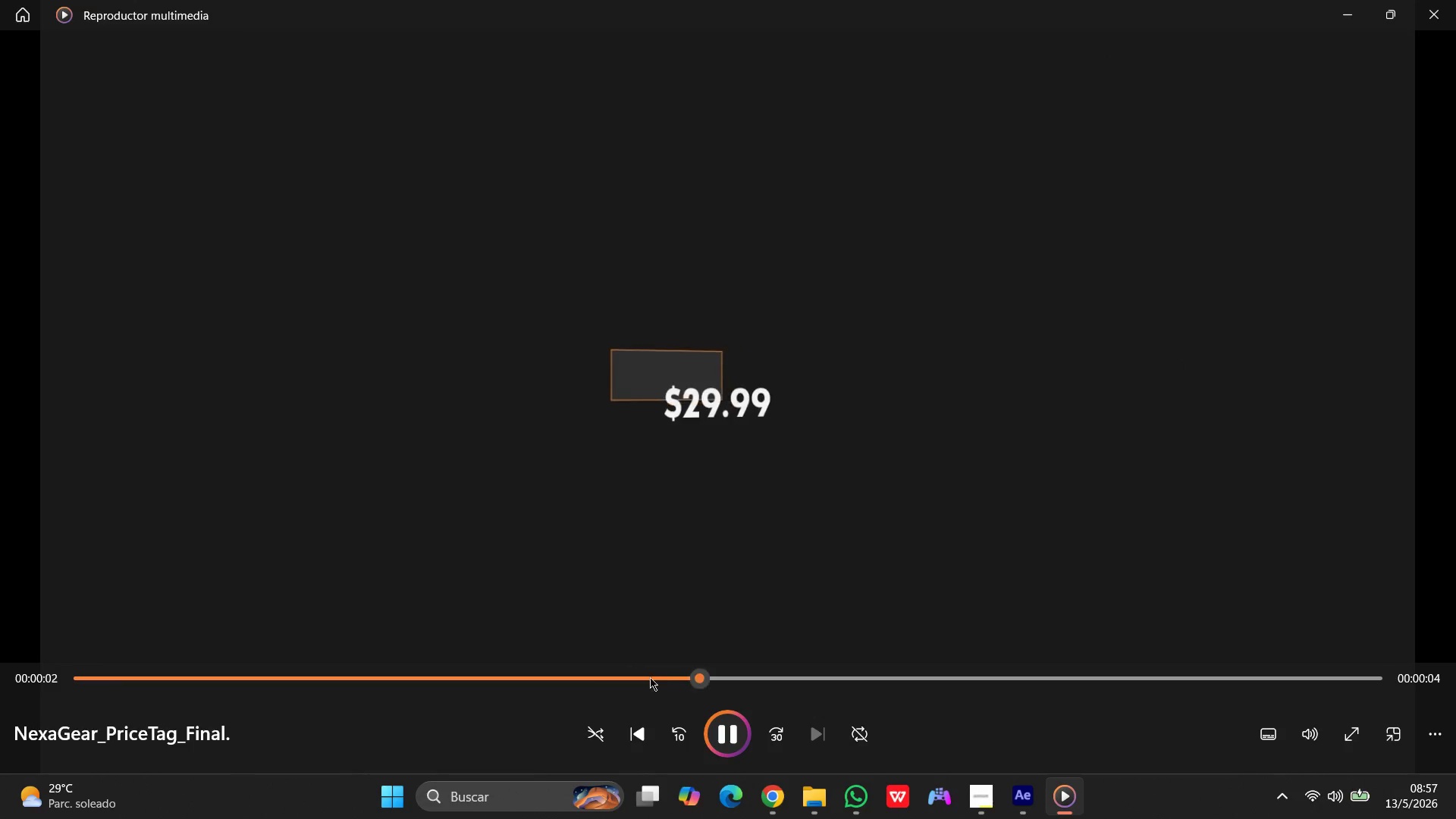 
wait(9.41)
 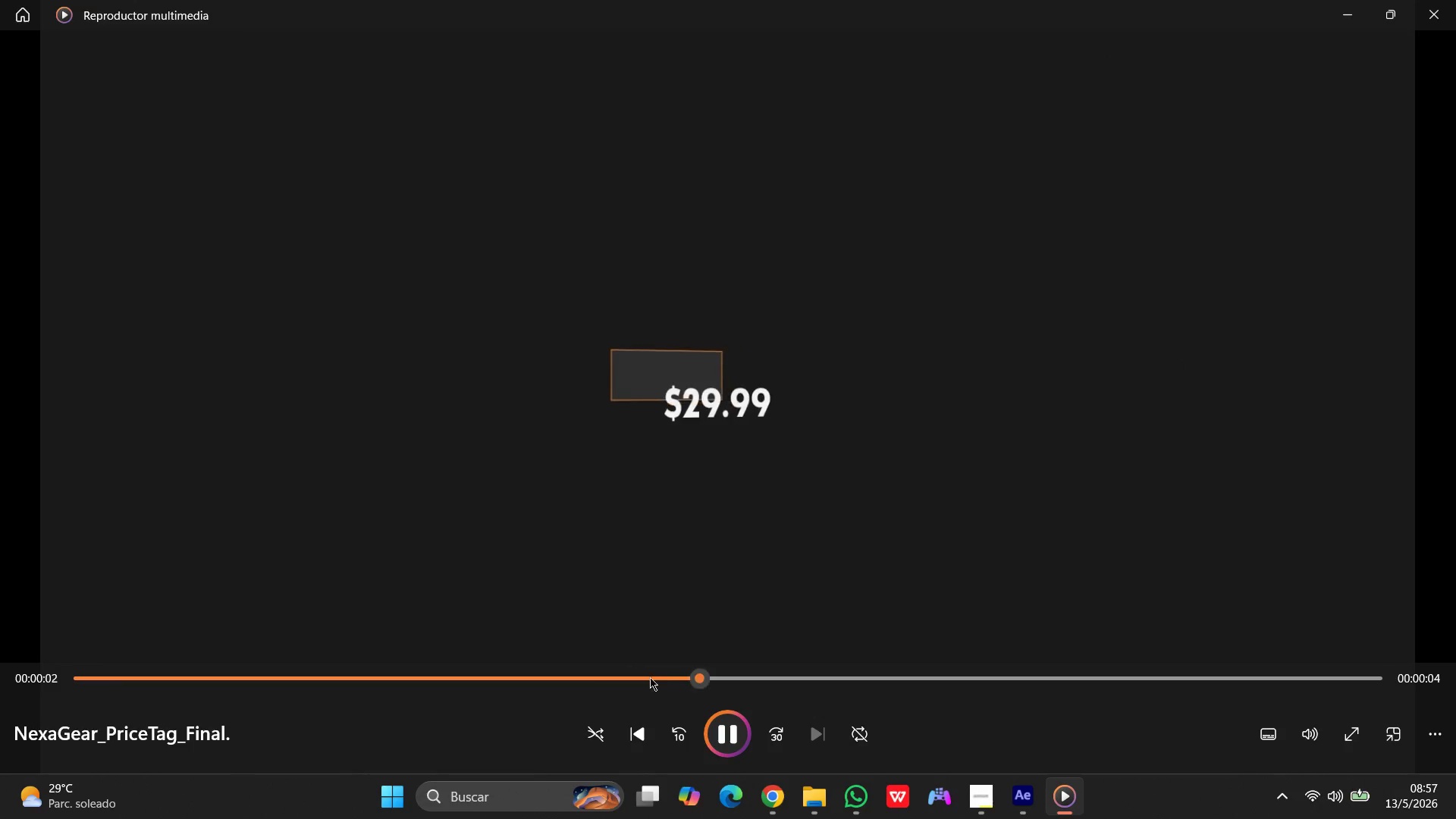 
key(Space)
 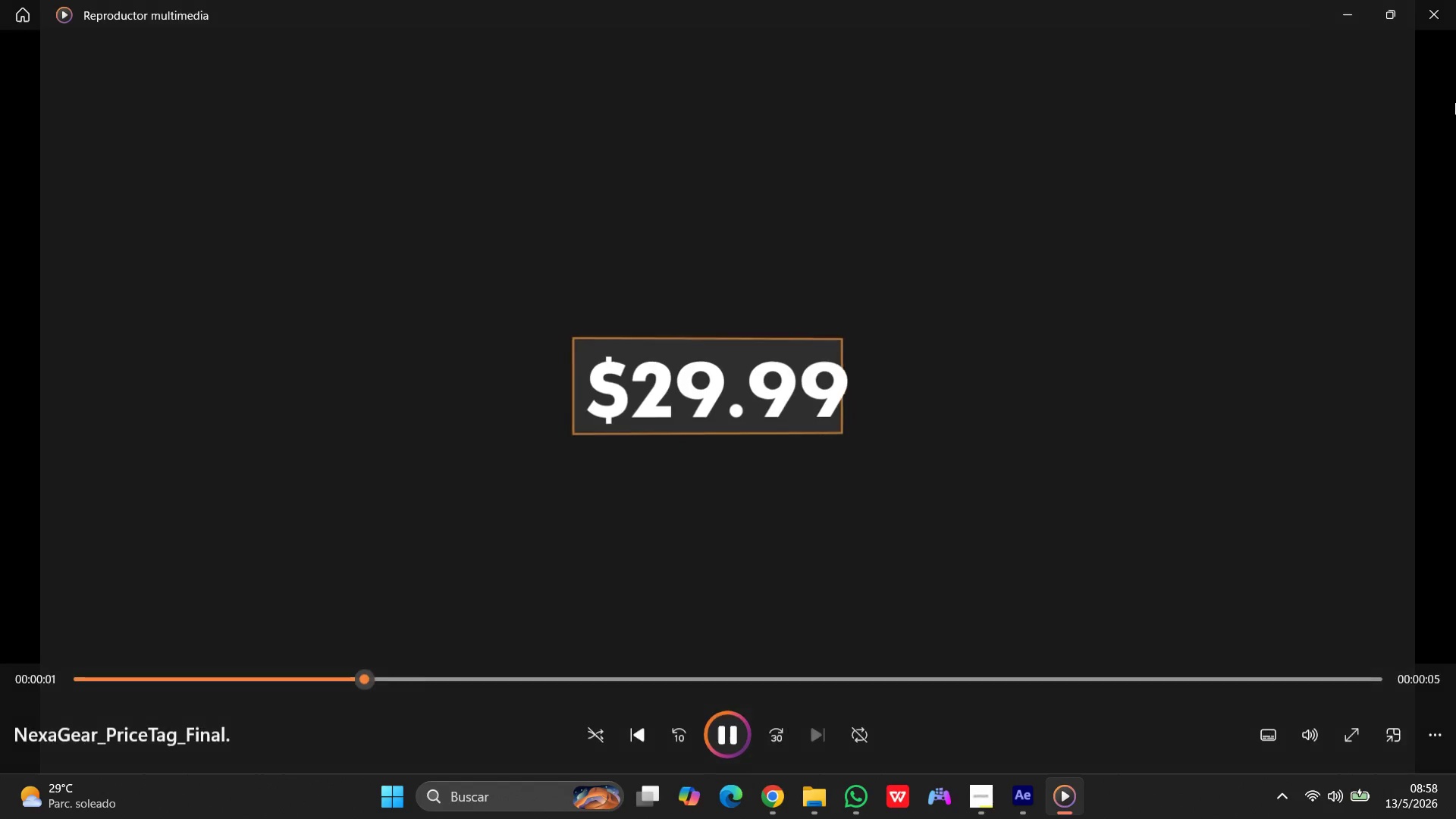 
left_click([1428, 3])
 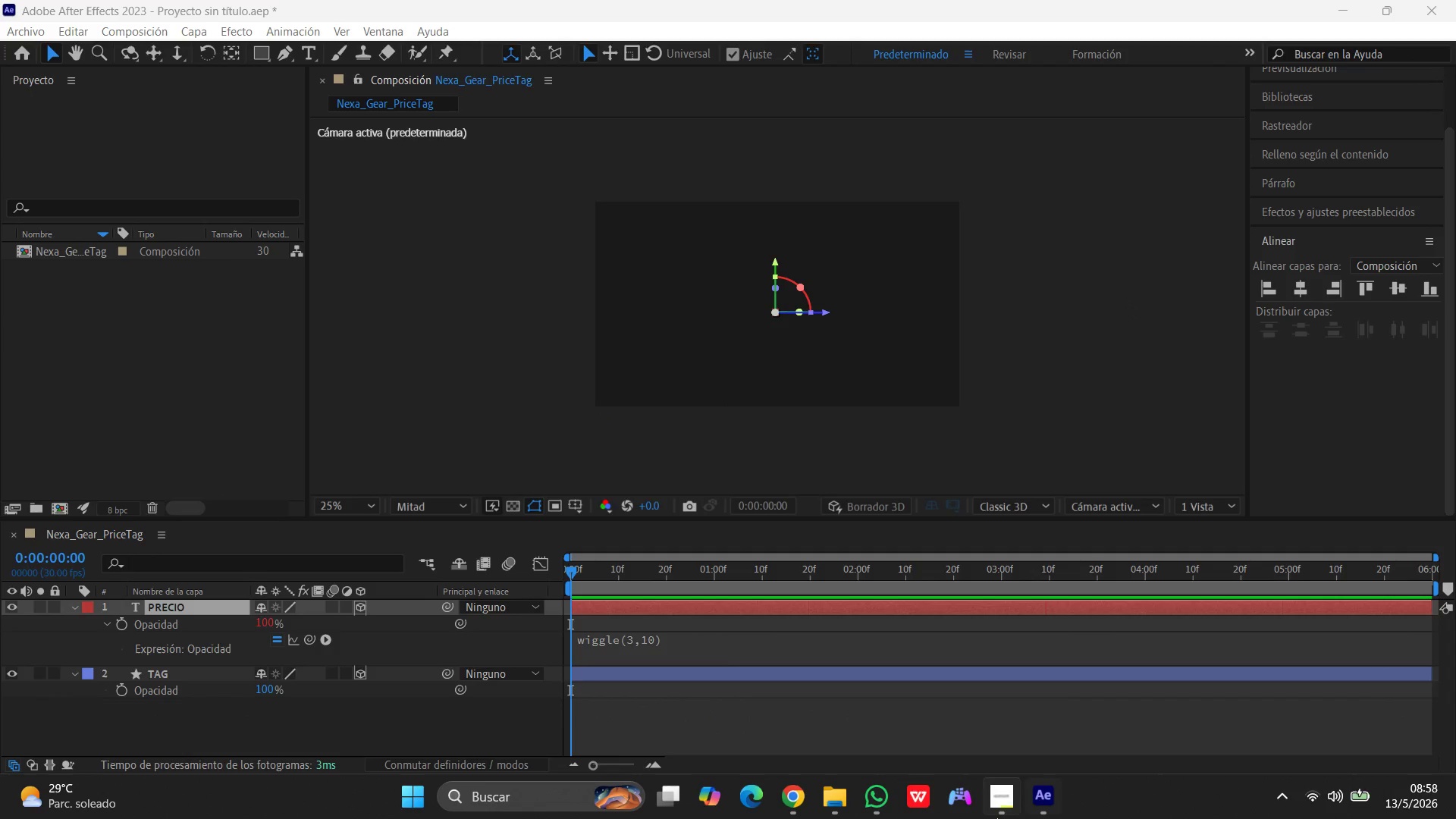 
left_click([1003, 798])